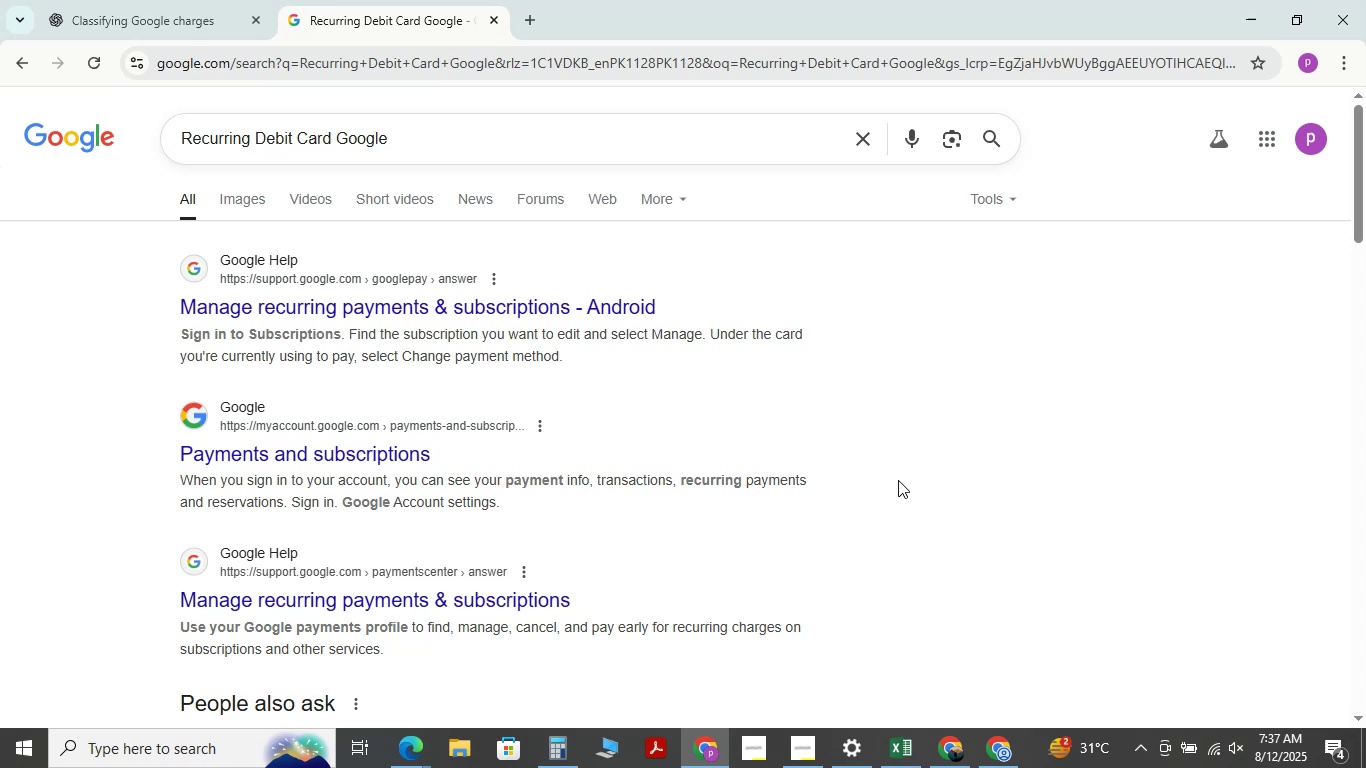 
left_click([409, 753])
 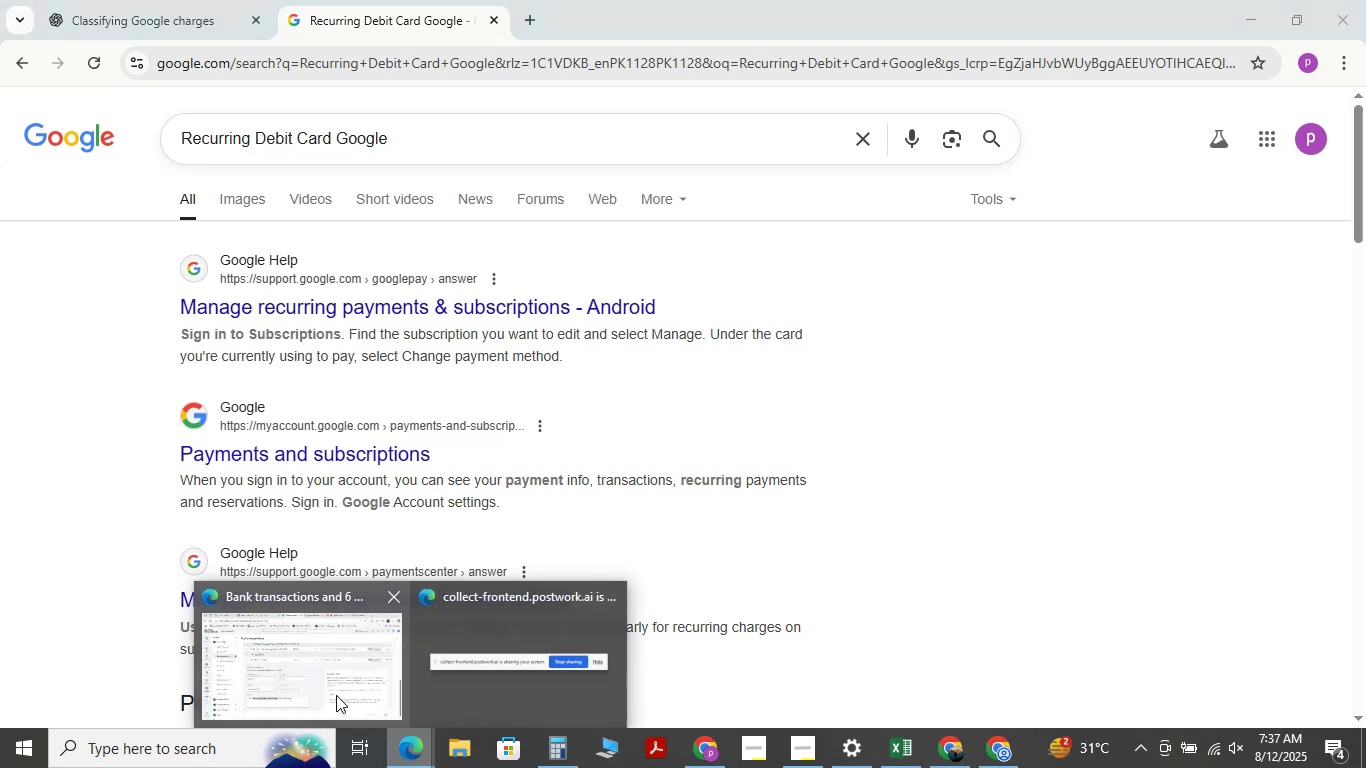 
left_click([328, 693])
 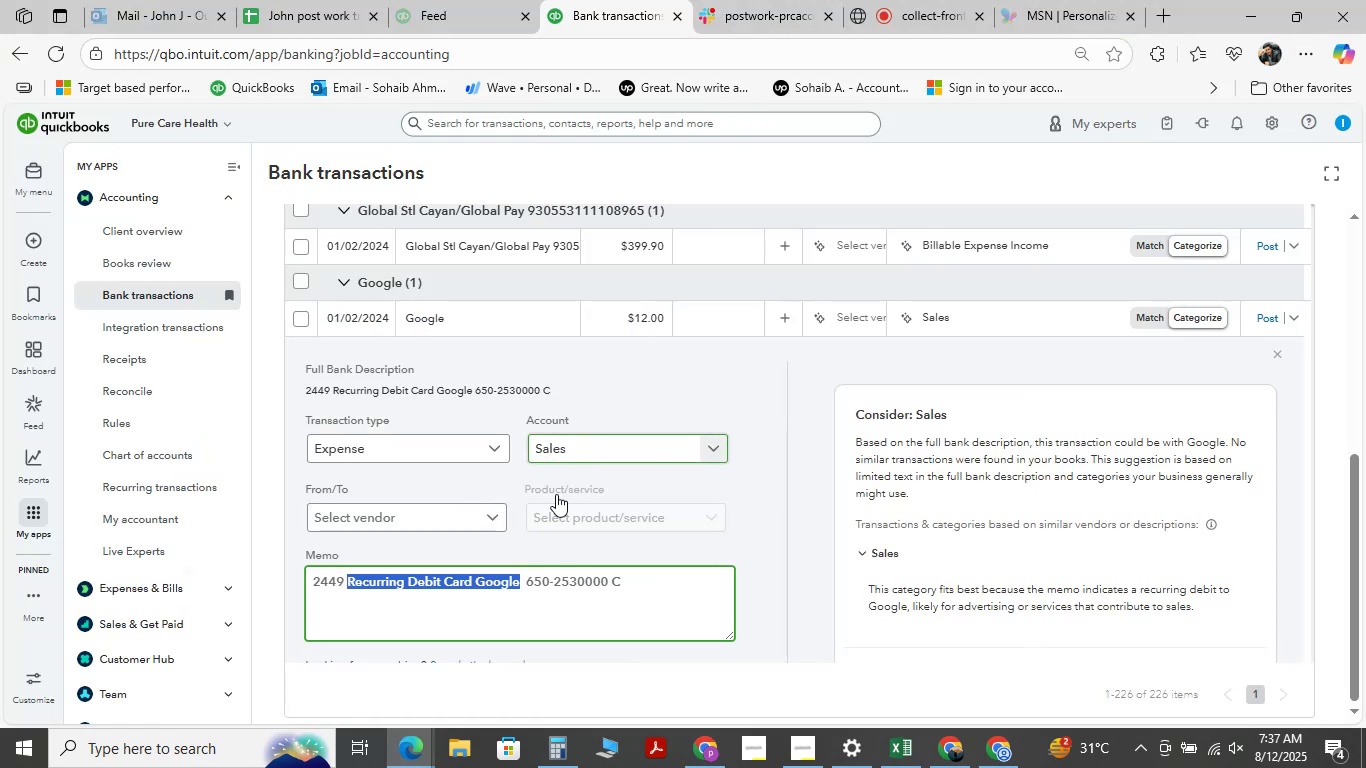 
scroll: coordinate [507, 360], scroll_direction: down, amount: 2.0
 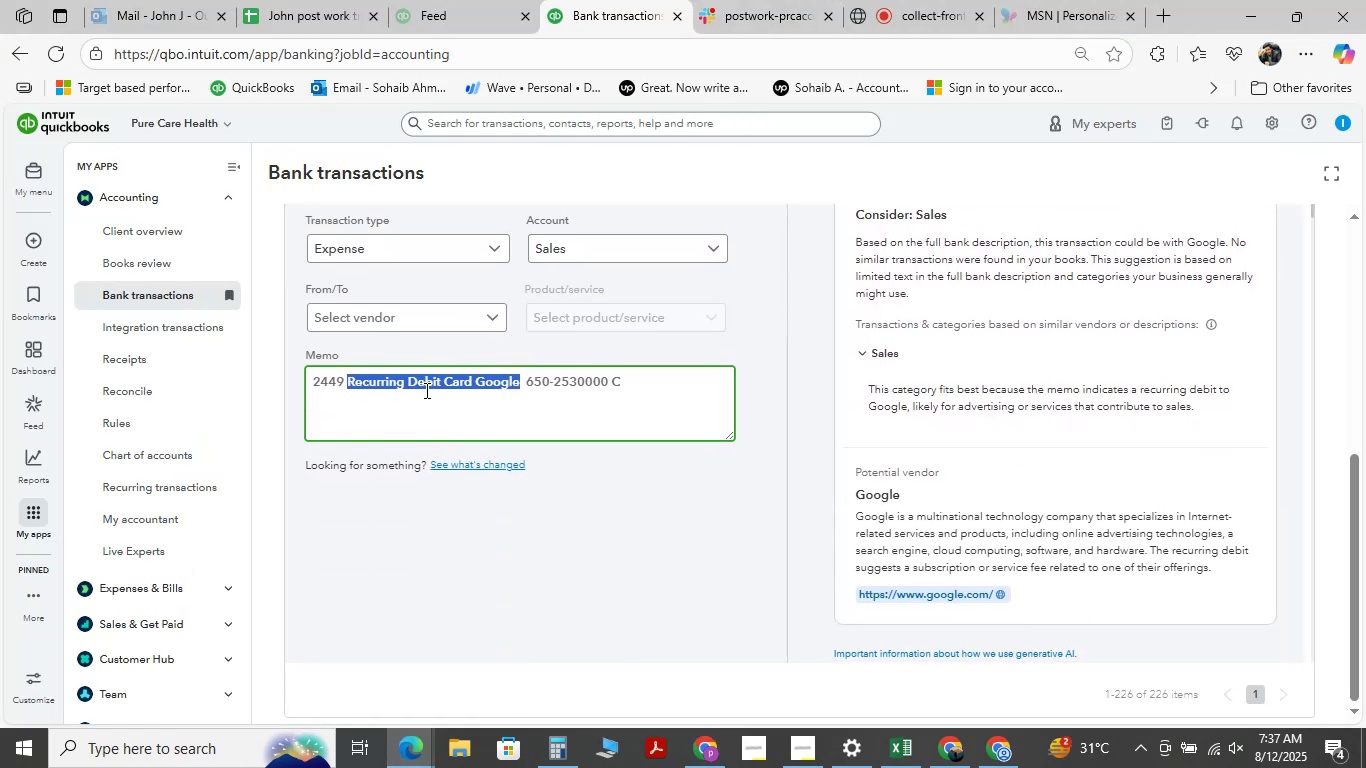 
scroll: coordinate [440, 397], scroll_direction: up, amount: 1.0
 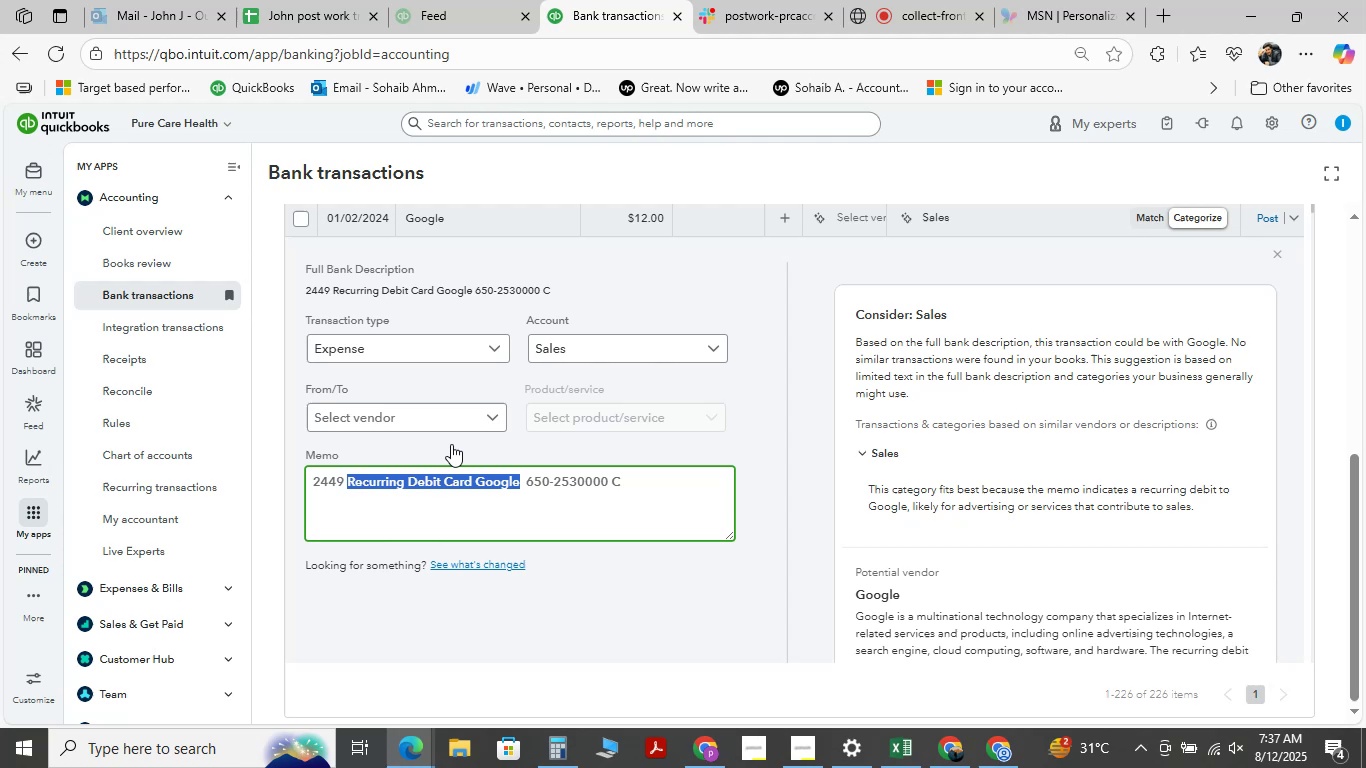 
left_click([484, 420])
 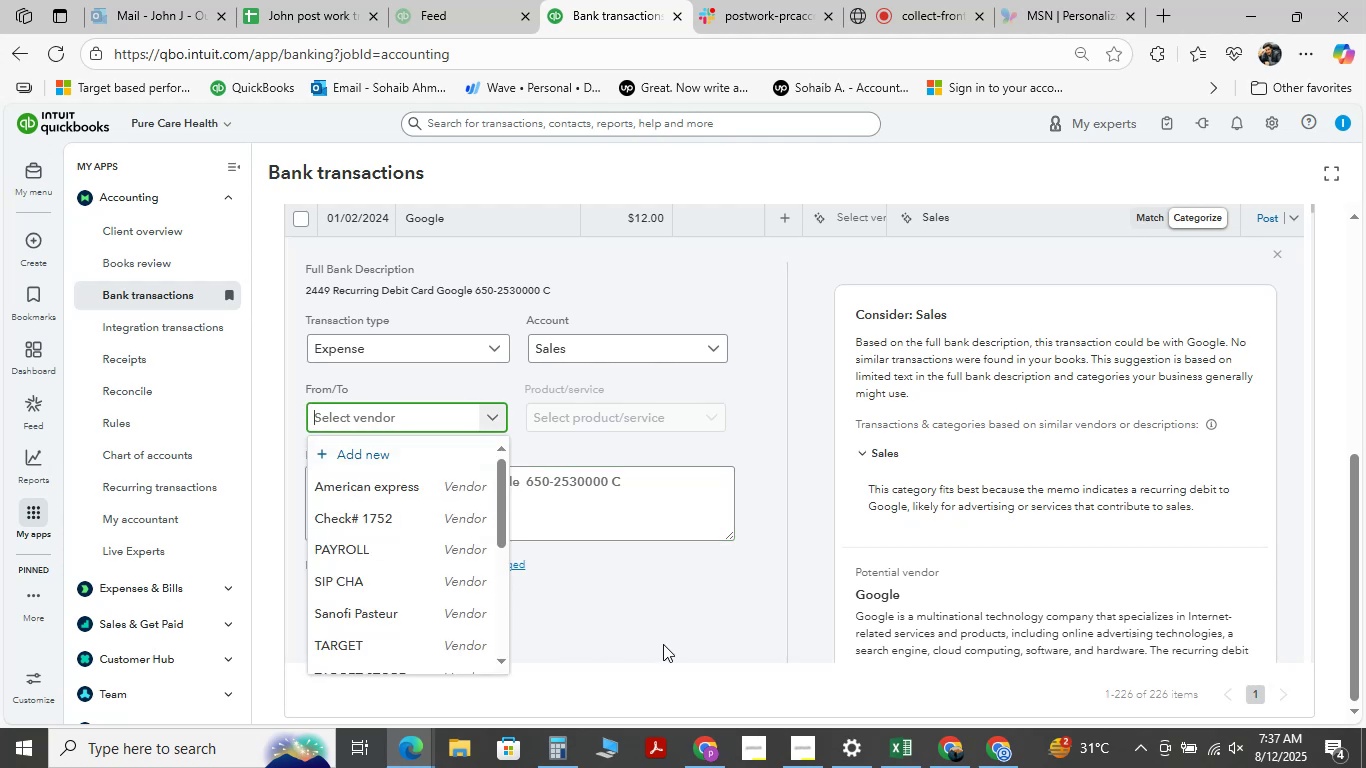 
type(google)
 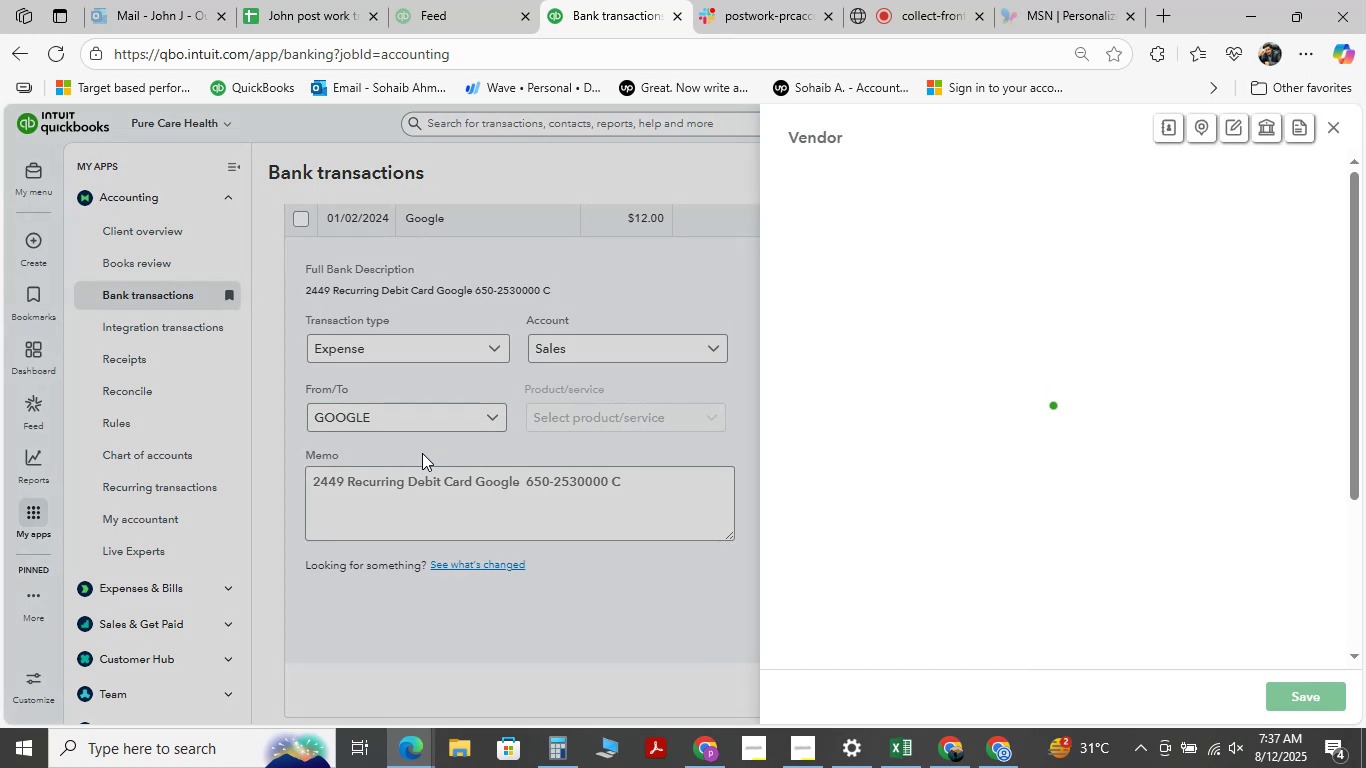 
wait(8.24)
 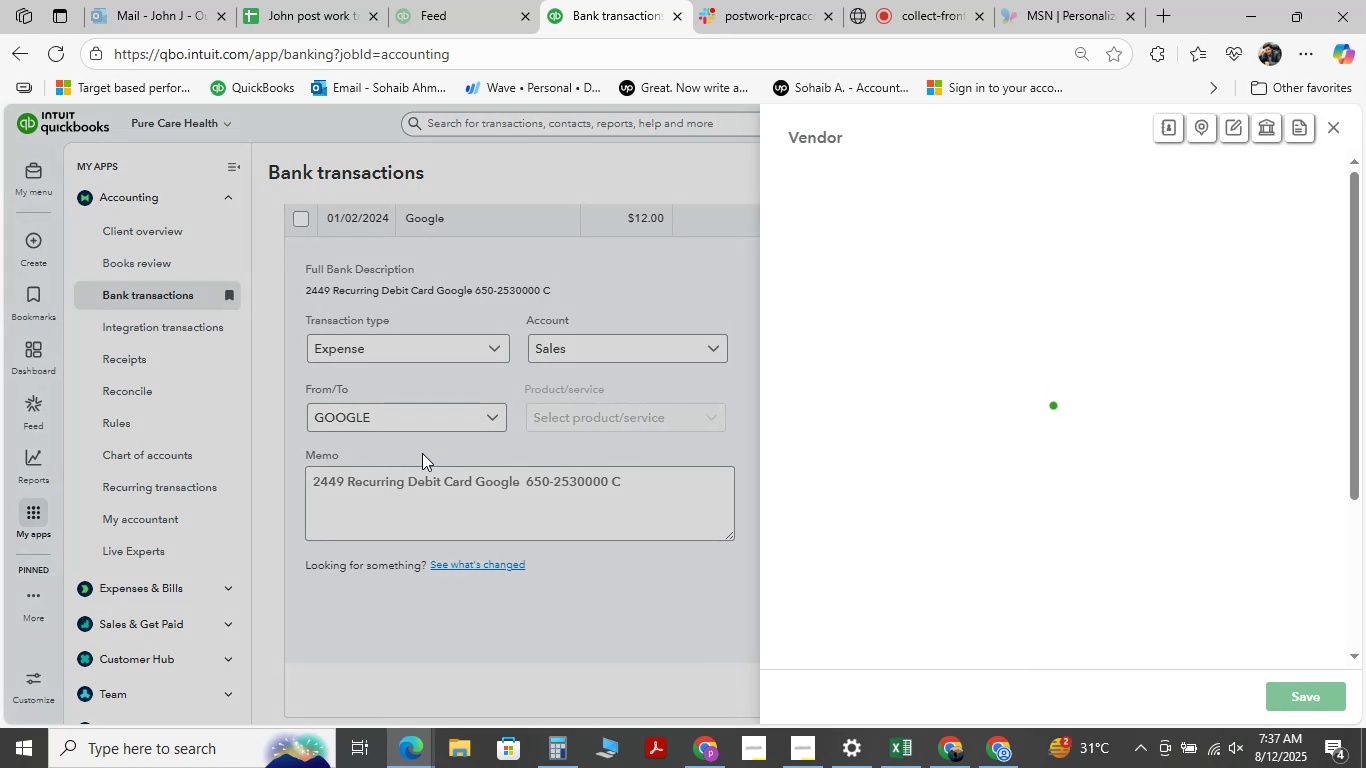 
left_click([1325, 695])
 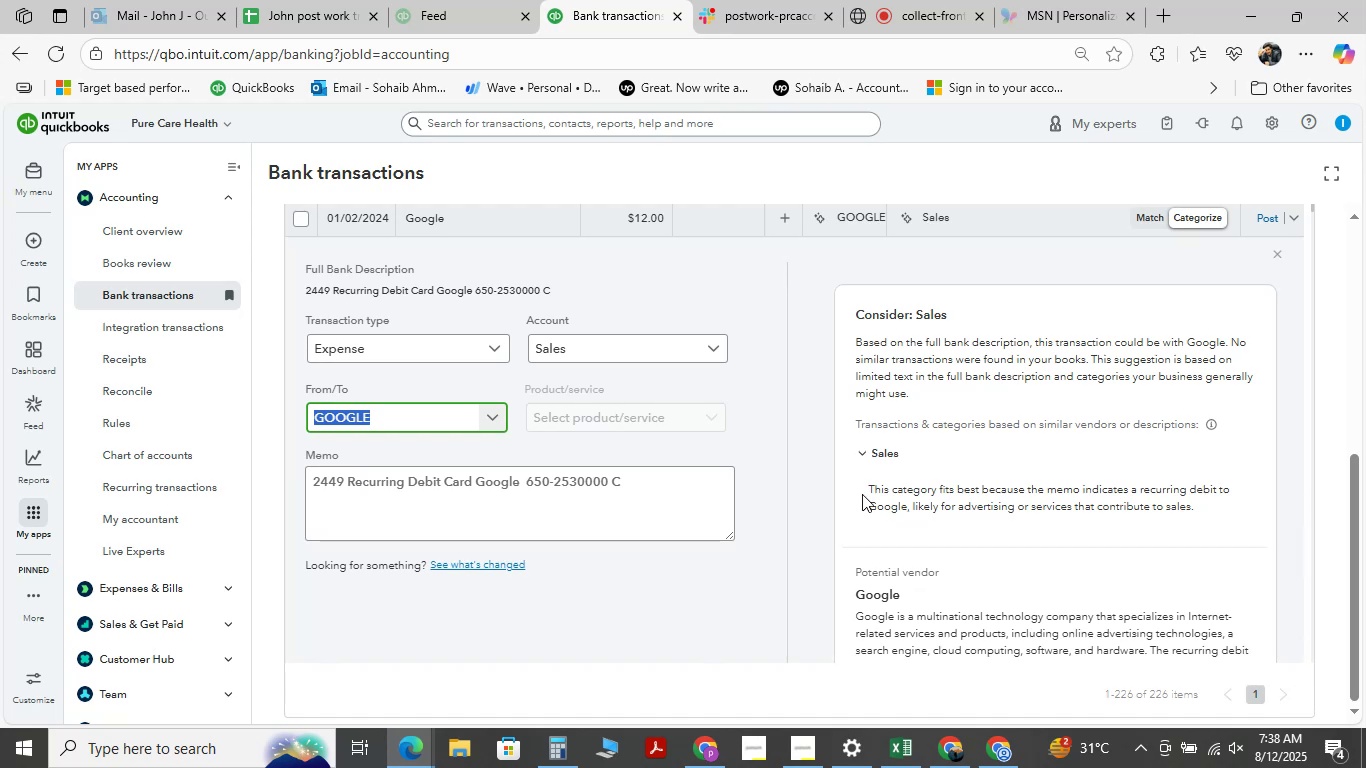 
wait(7.5)
 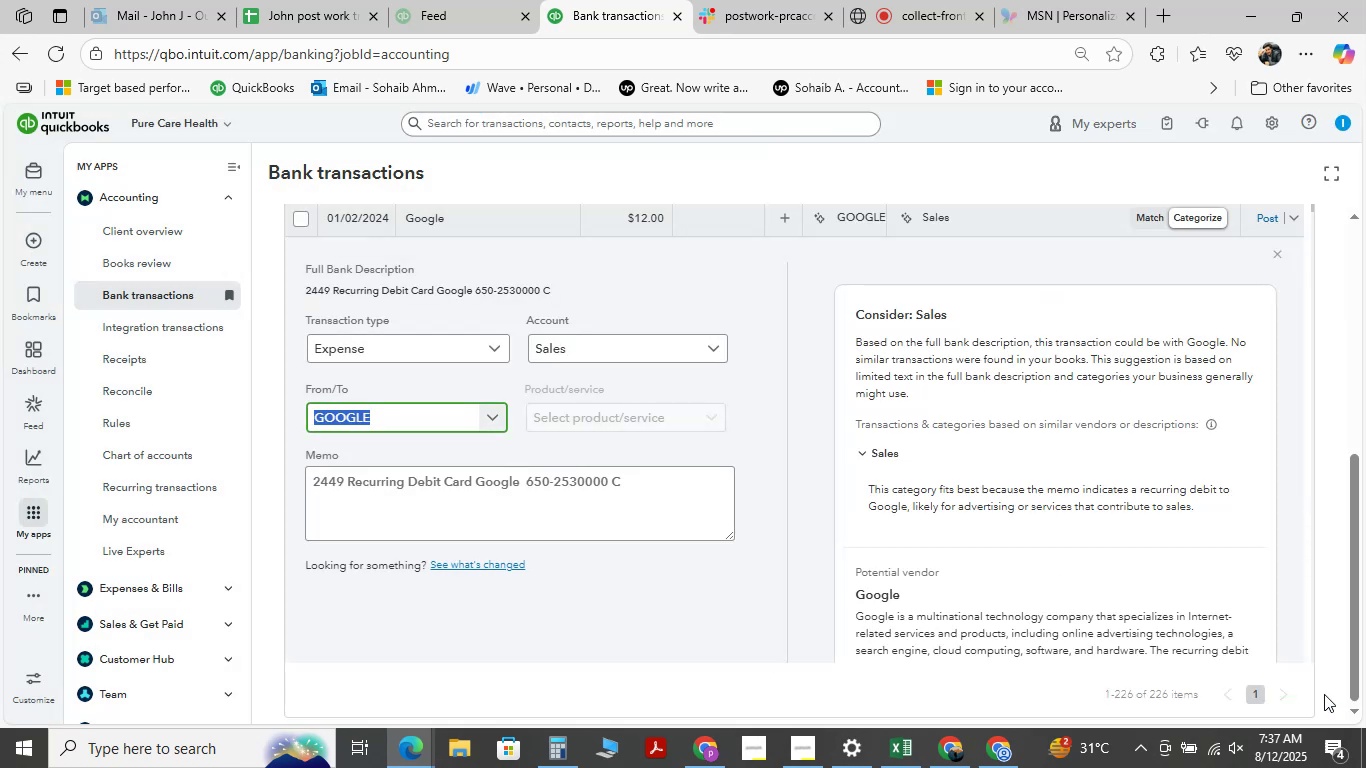 
left_click([708, 340])
 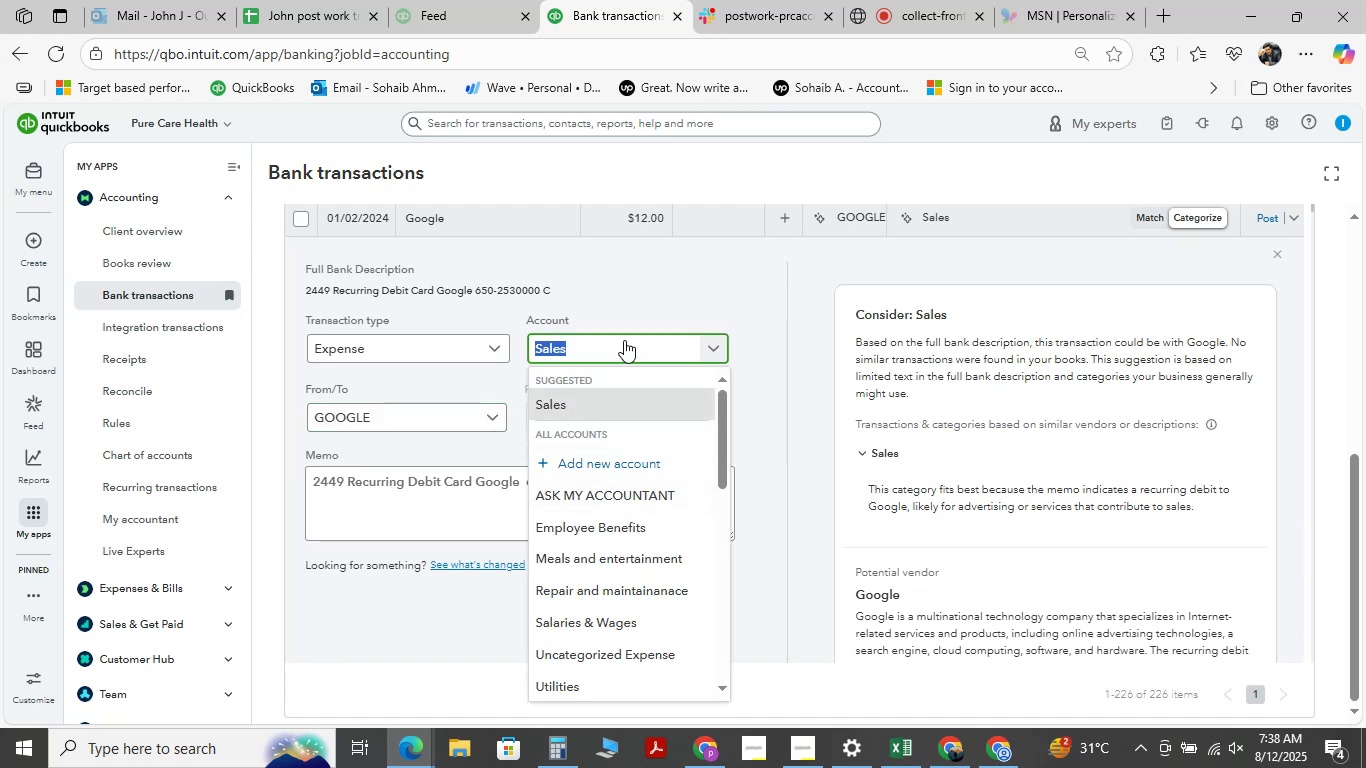 
type( )
key(Backspace)
type(google advertizing)
 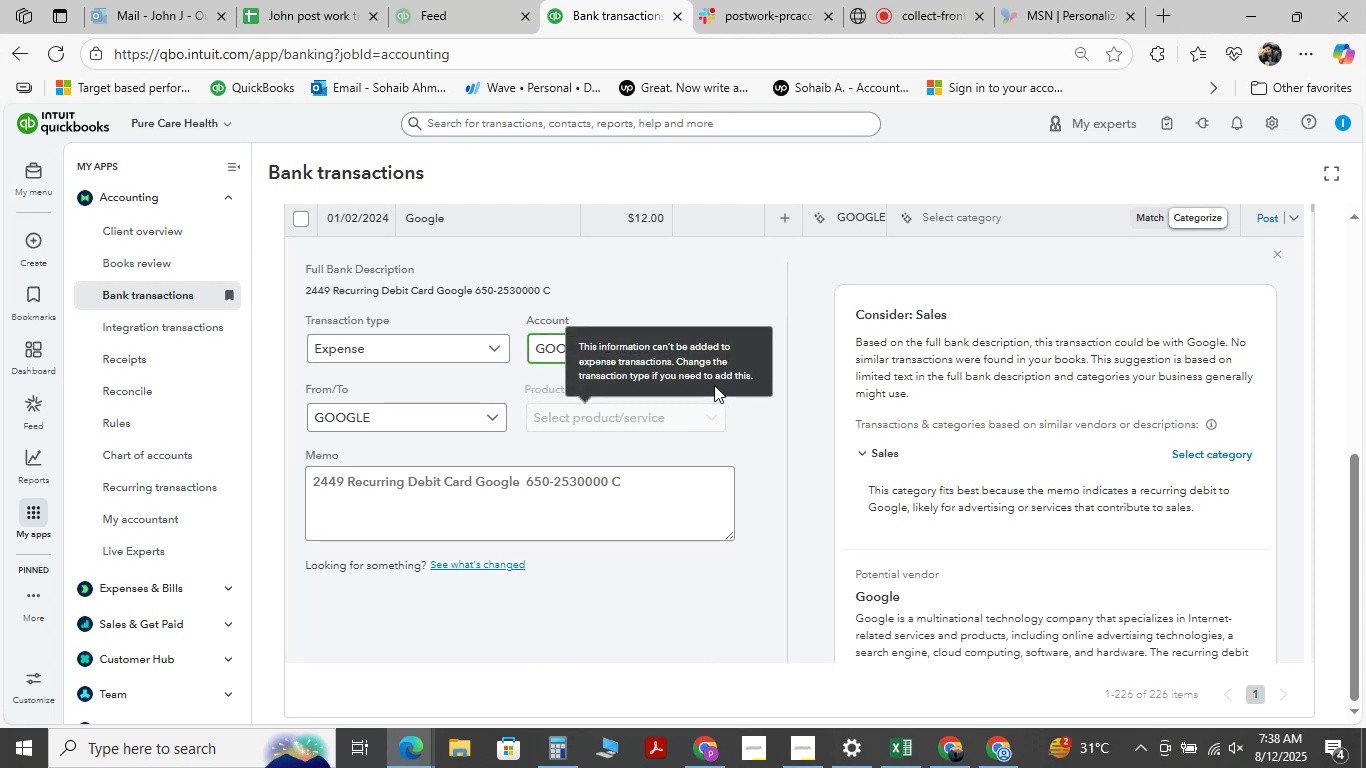 
mouse_move([1039, 150])
 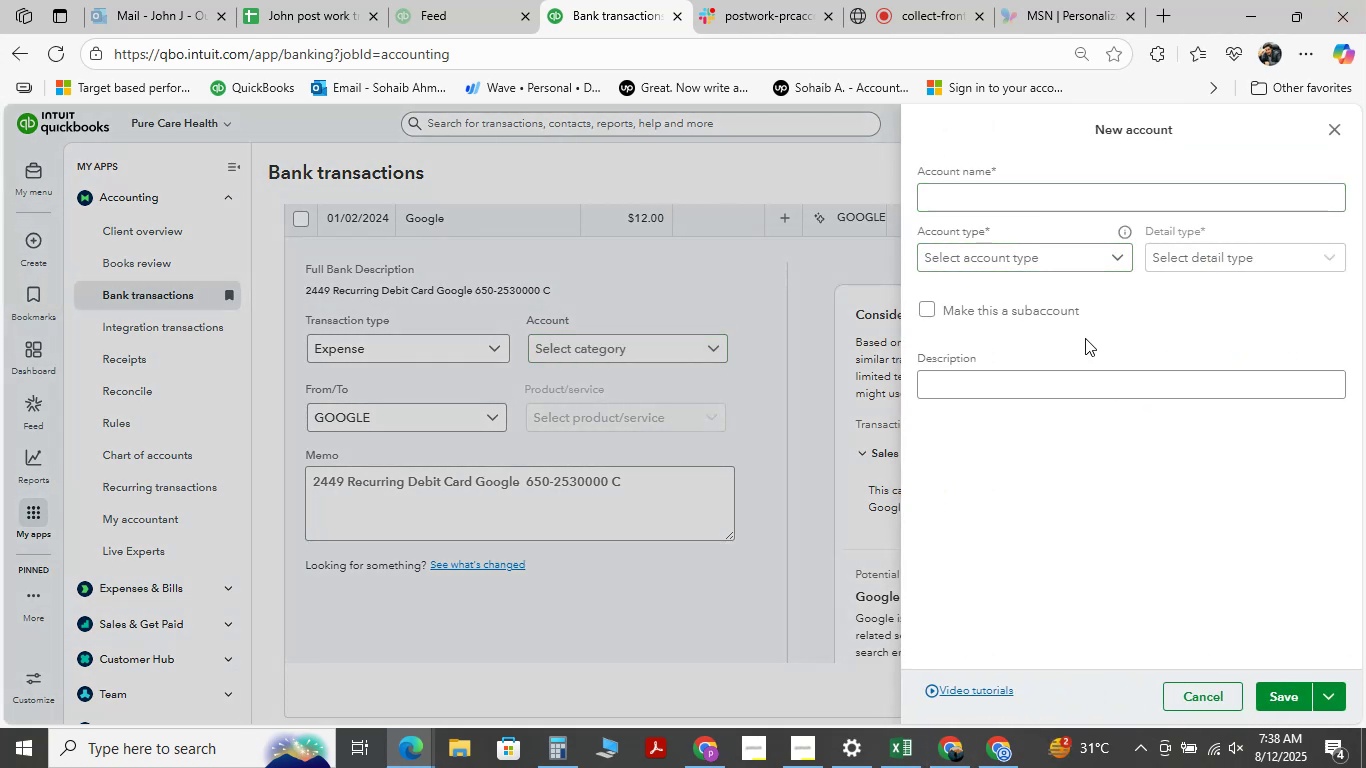 
left_click([1085, 198])
 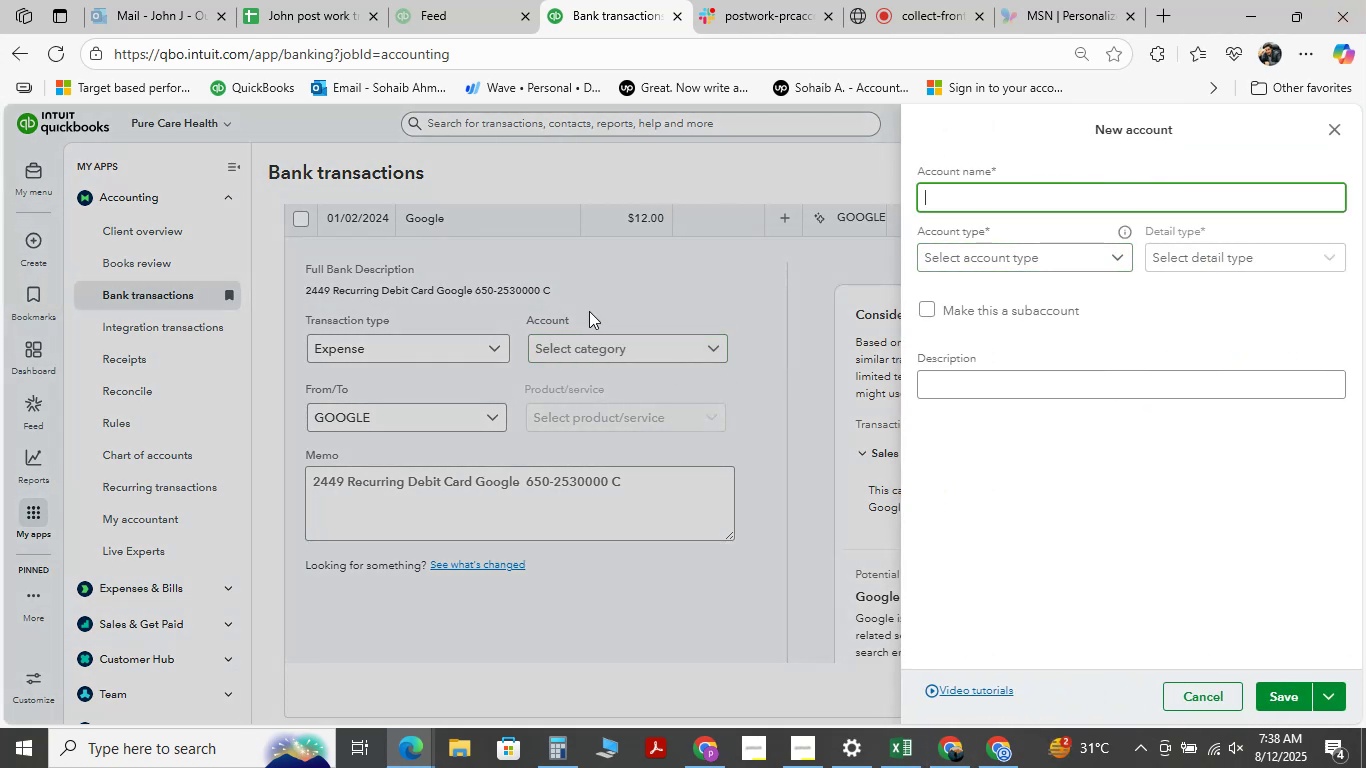 
type(google advertizing)
 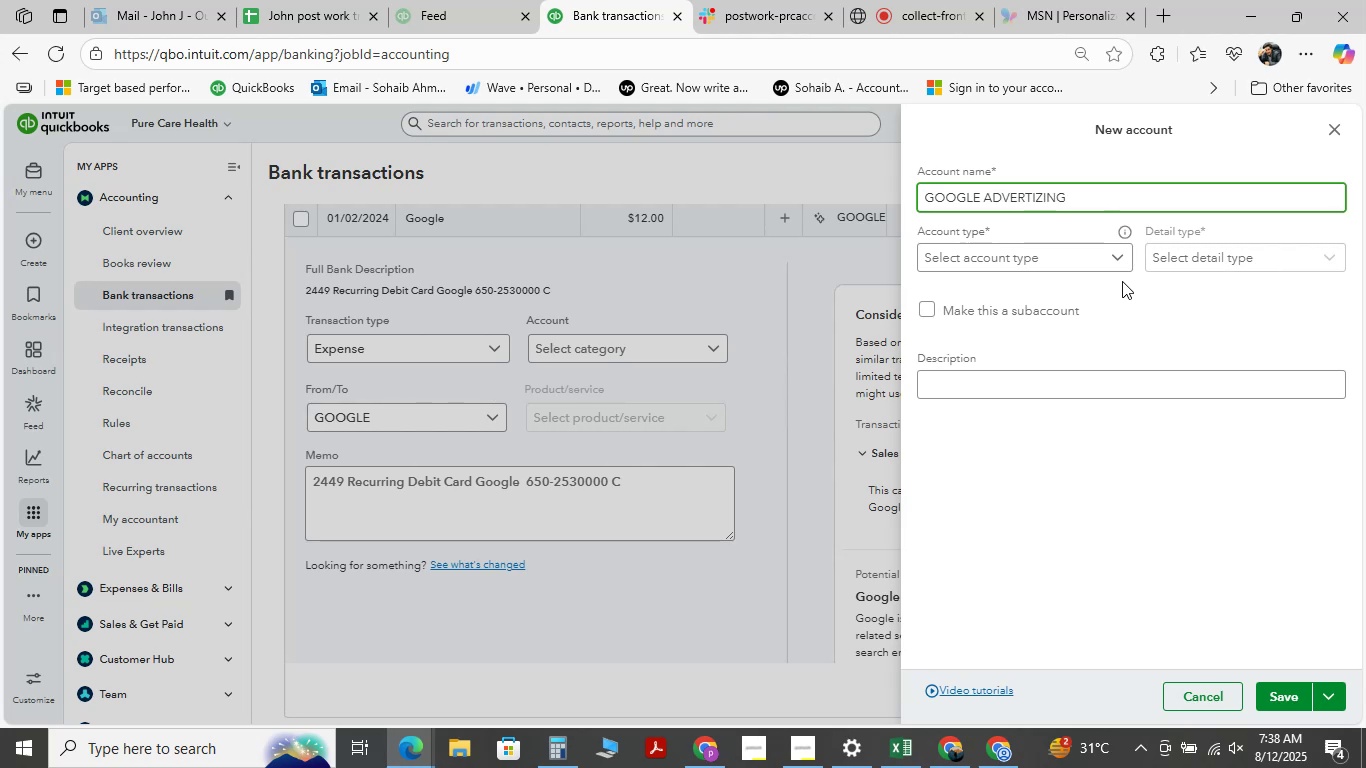 
left_click([1114, 256])
 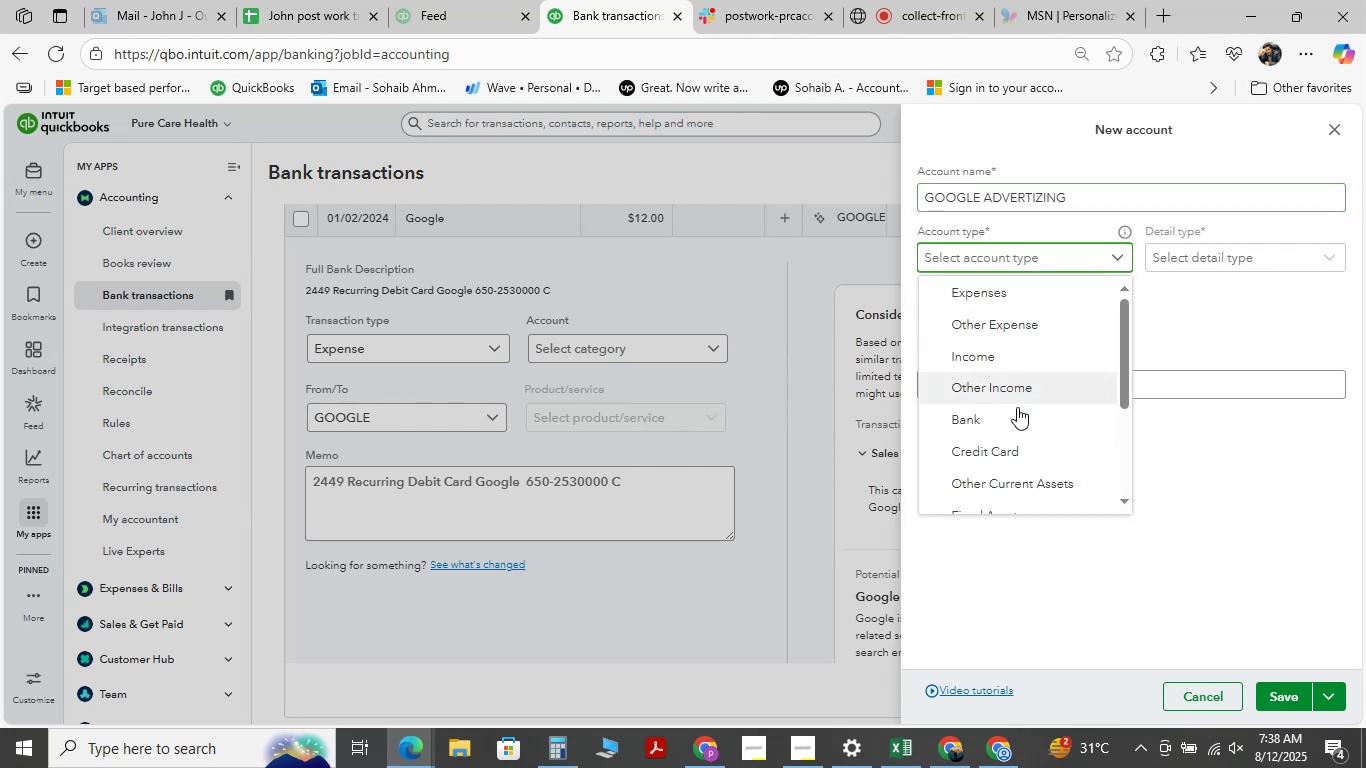 
scroll: coordinate [1017, 409], scroll_direction: down, amount: 6.0
 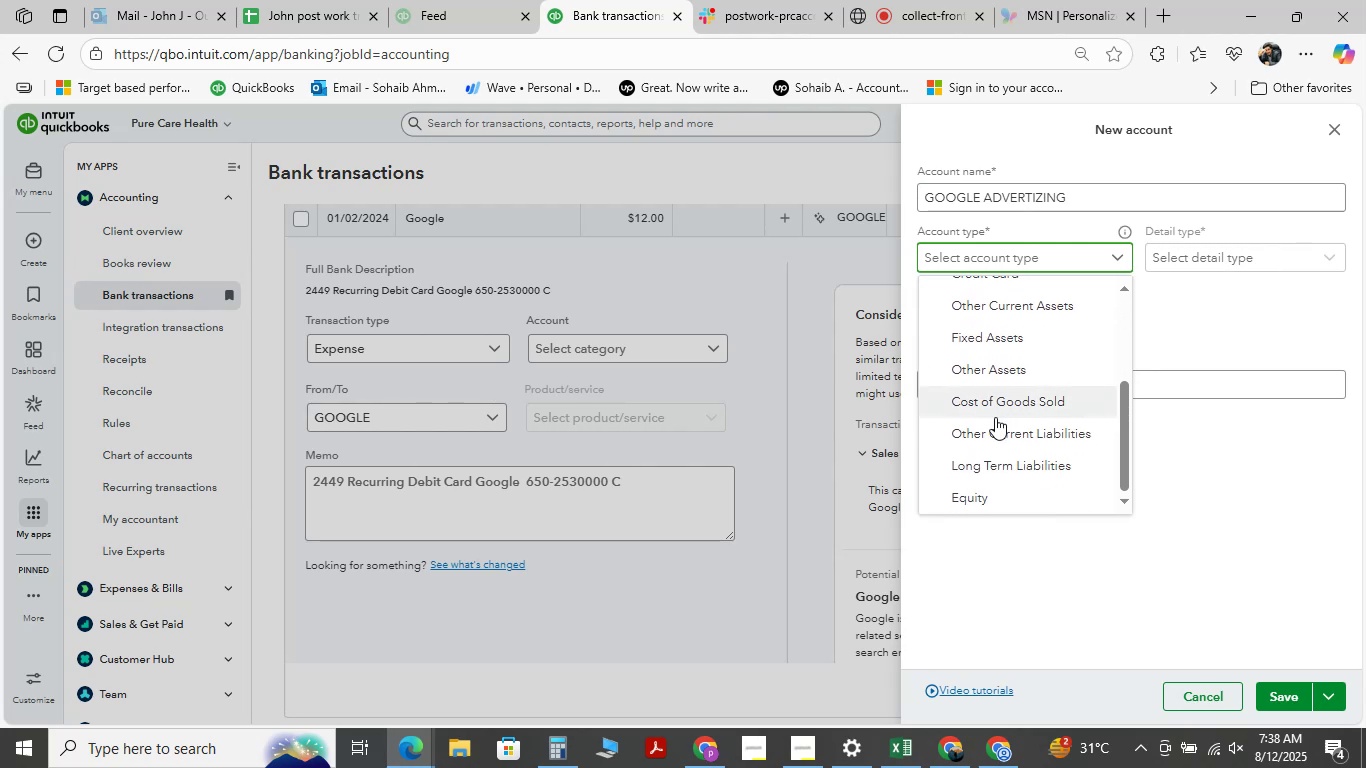 
scroll: coordinate [994, 418], scroll_direction: up, amount: 2.0
 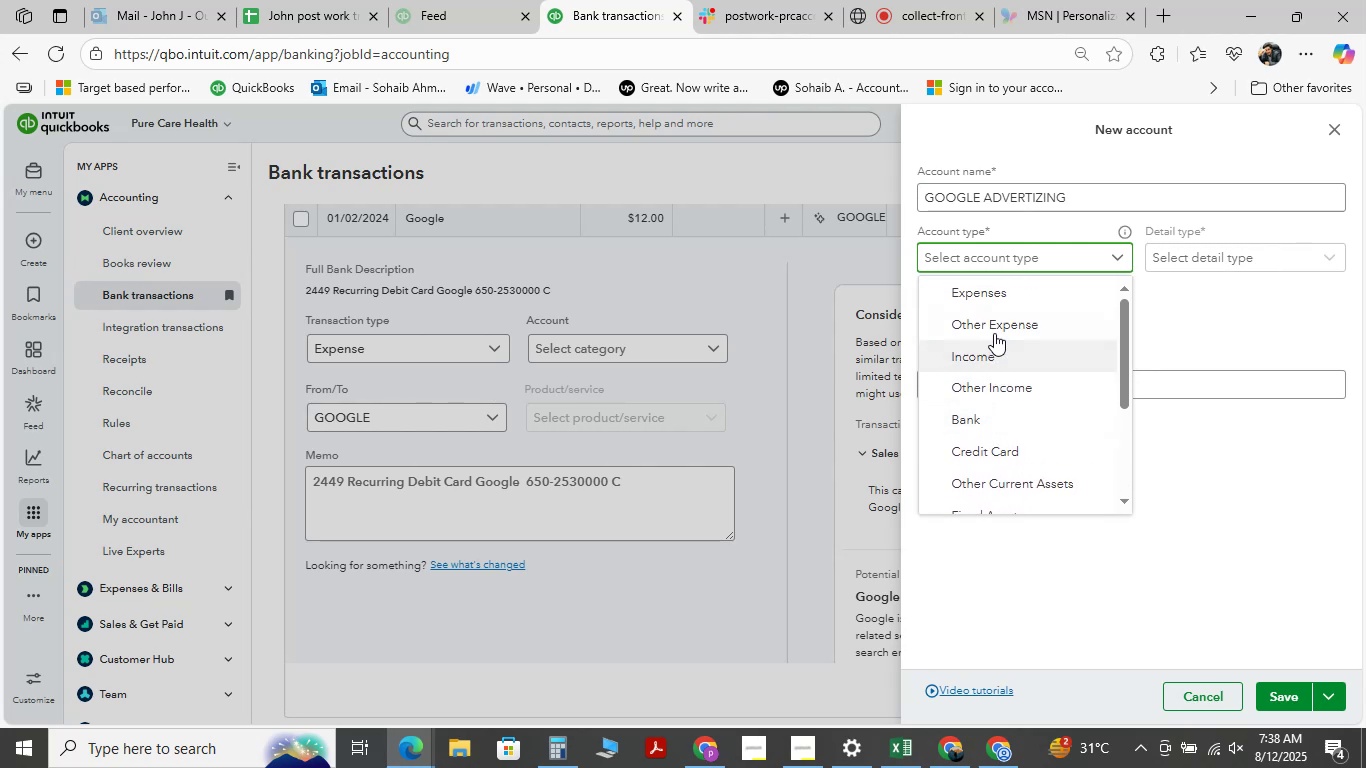 
left_click([991, 291])
 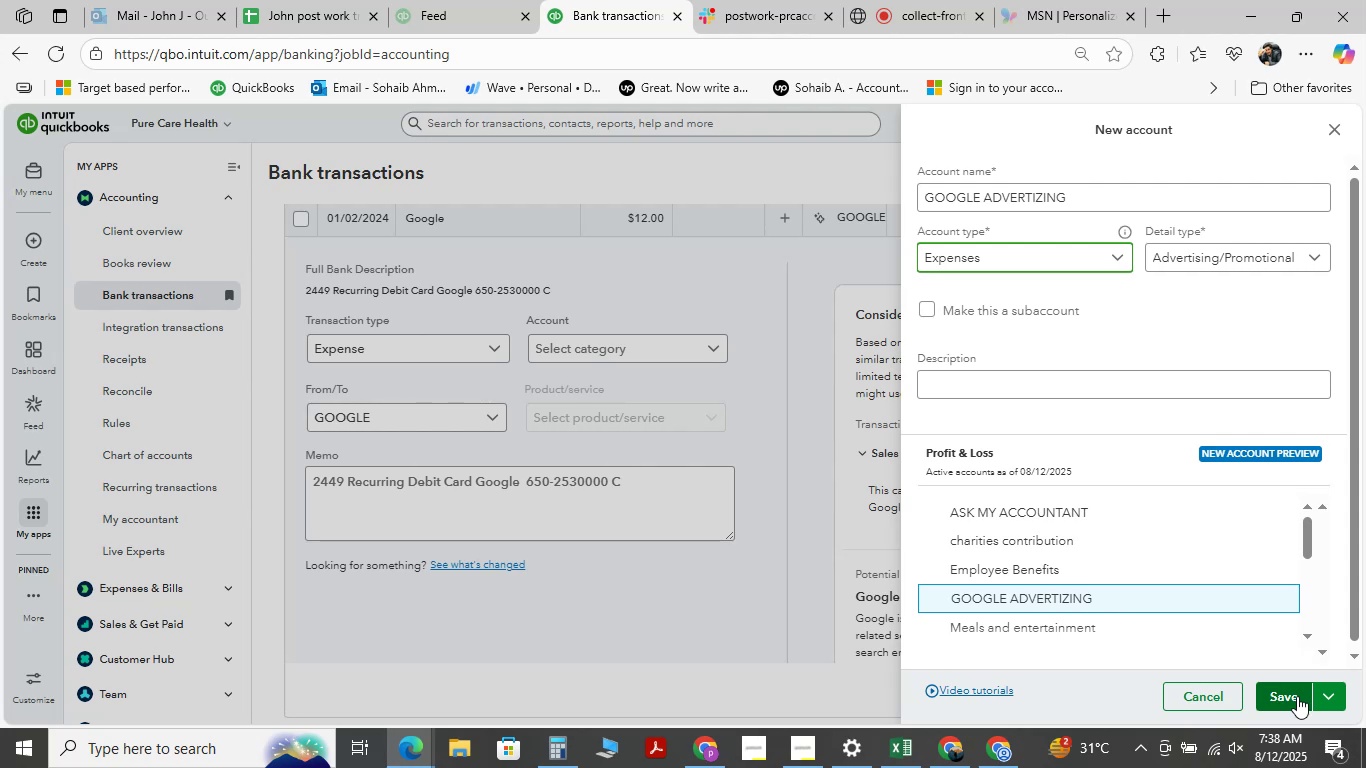 
left_click([1291, 694])
 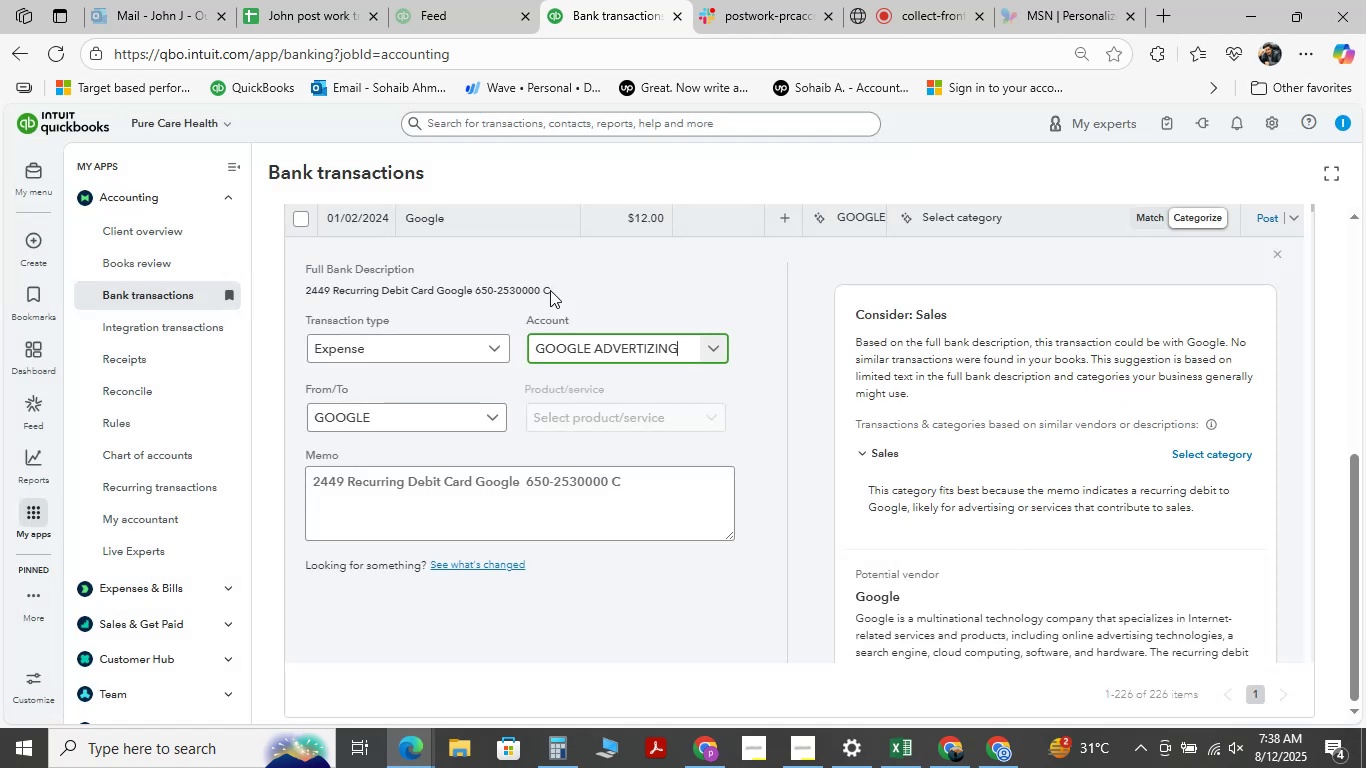 
wait(6.23)
 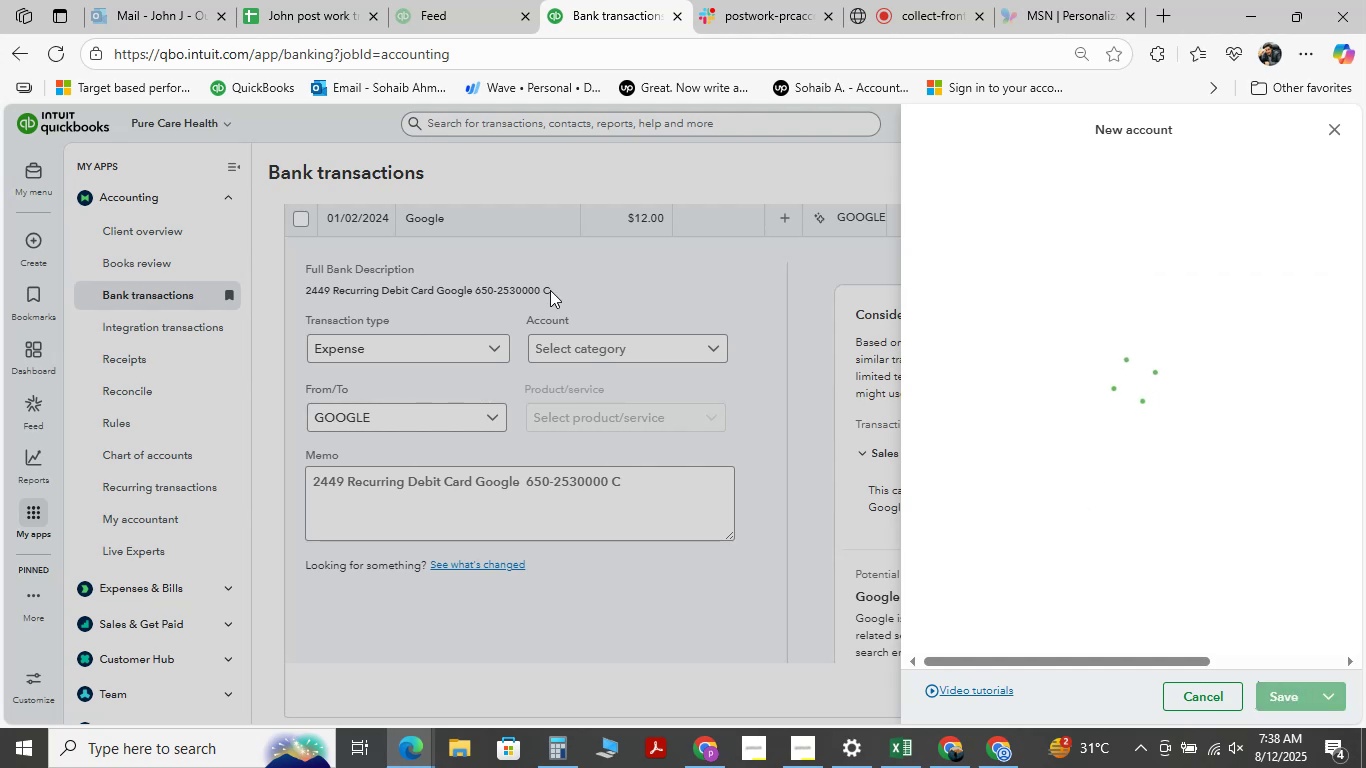 
scroll: coordinate [1112, 492], scroll_direction: down, amount: 5.0
 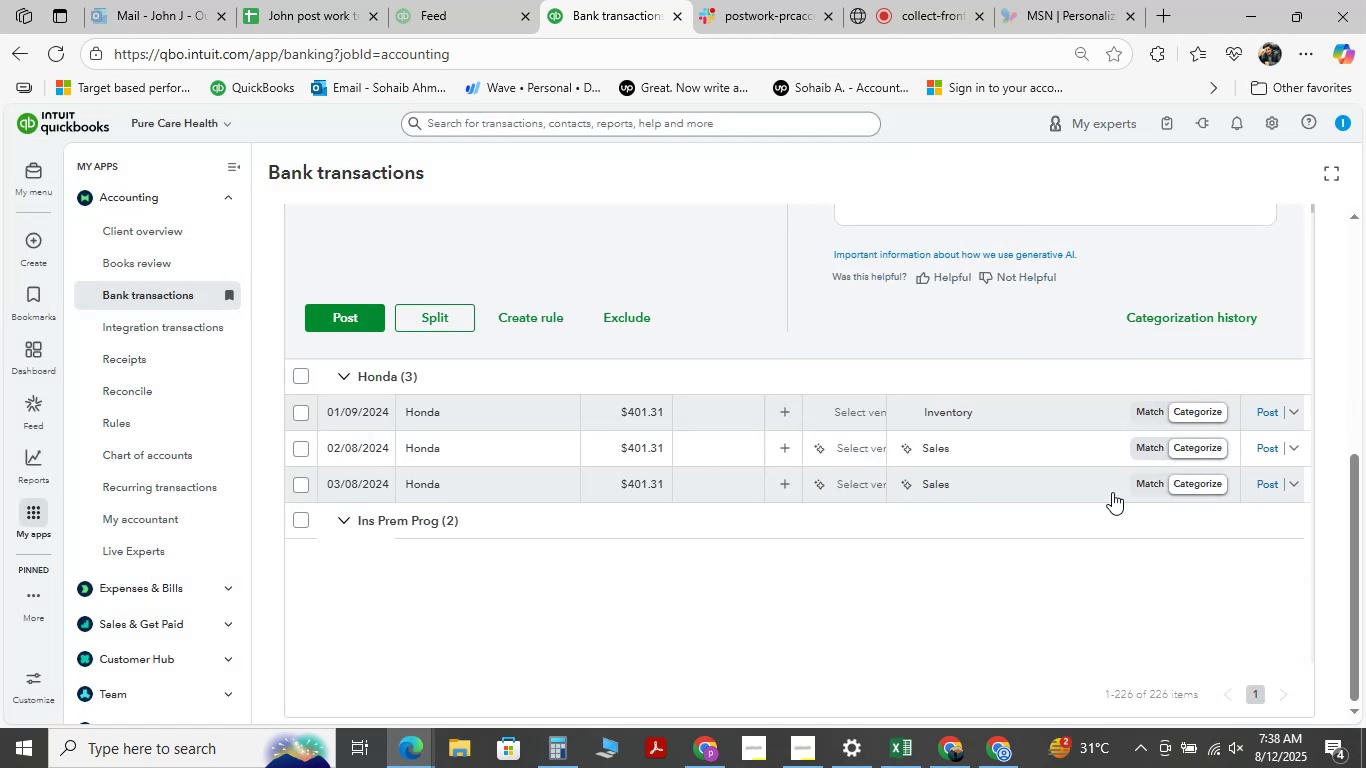 
scroll: coordinate [1112, 492], scroll_direction: up, amount: 4.0
 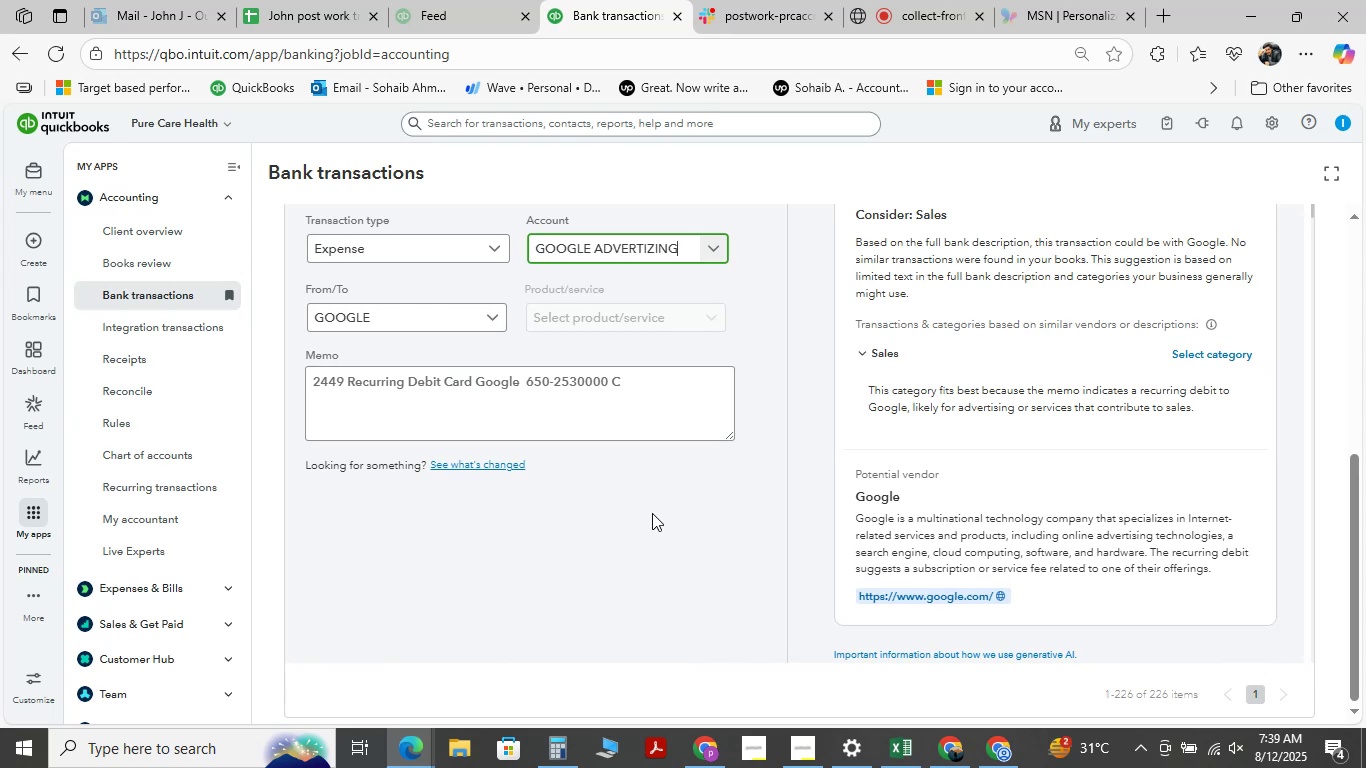 
scroll: coordinate [652, 513], scroll_direction: down, amount: 1.0
 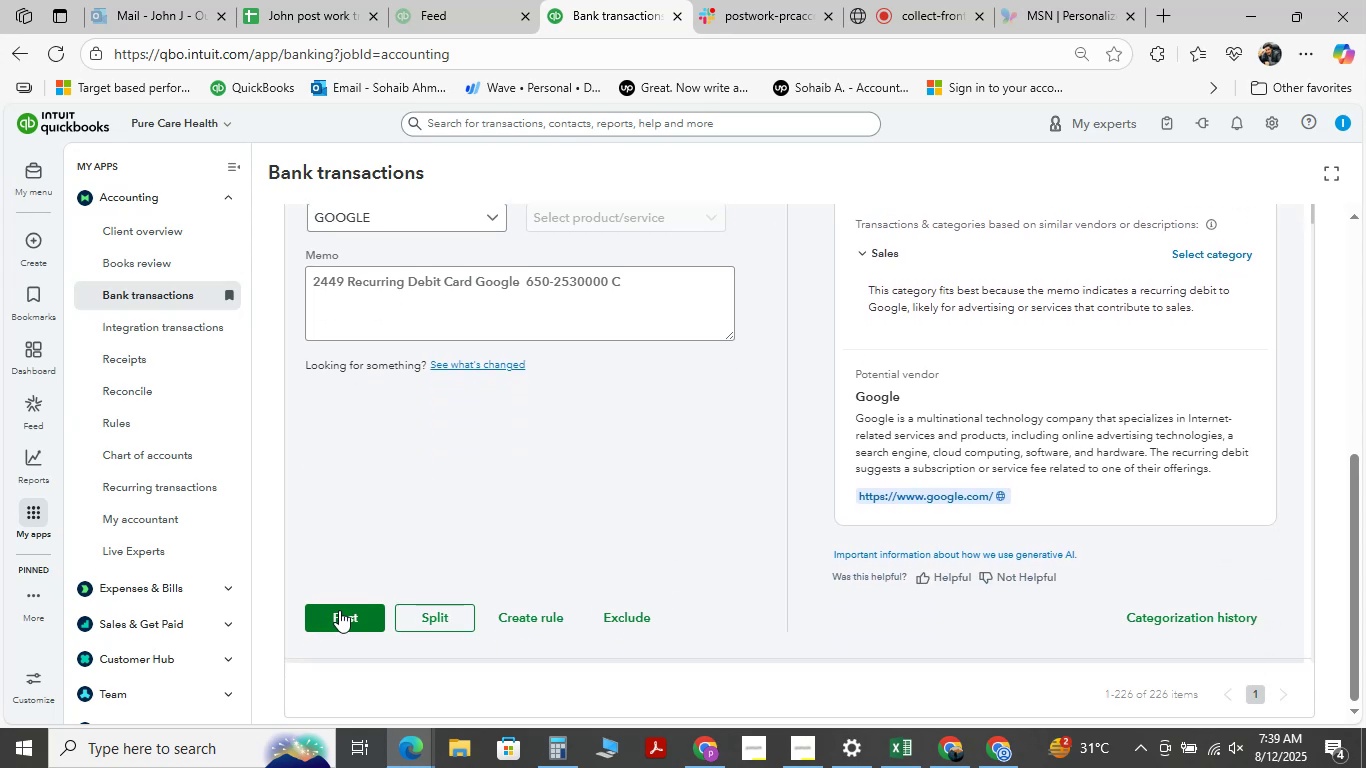 
left_click([339, 610])
 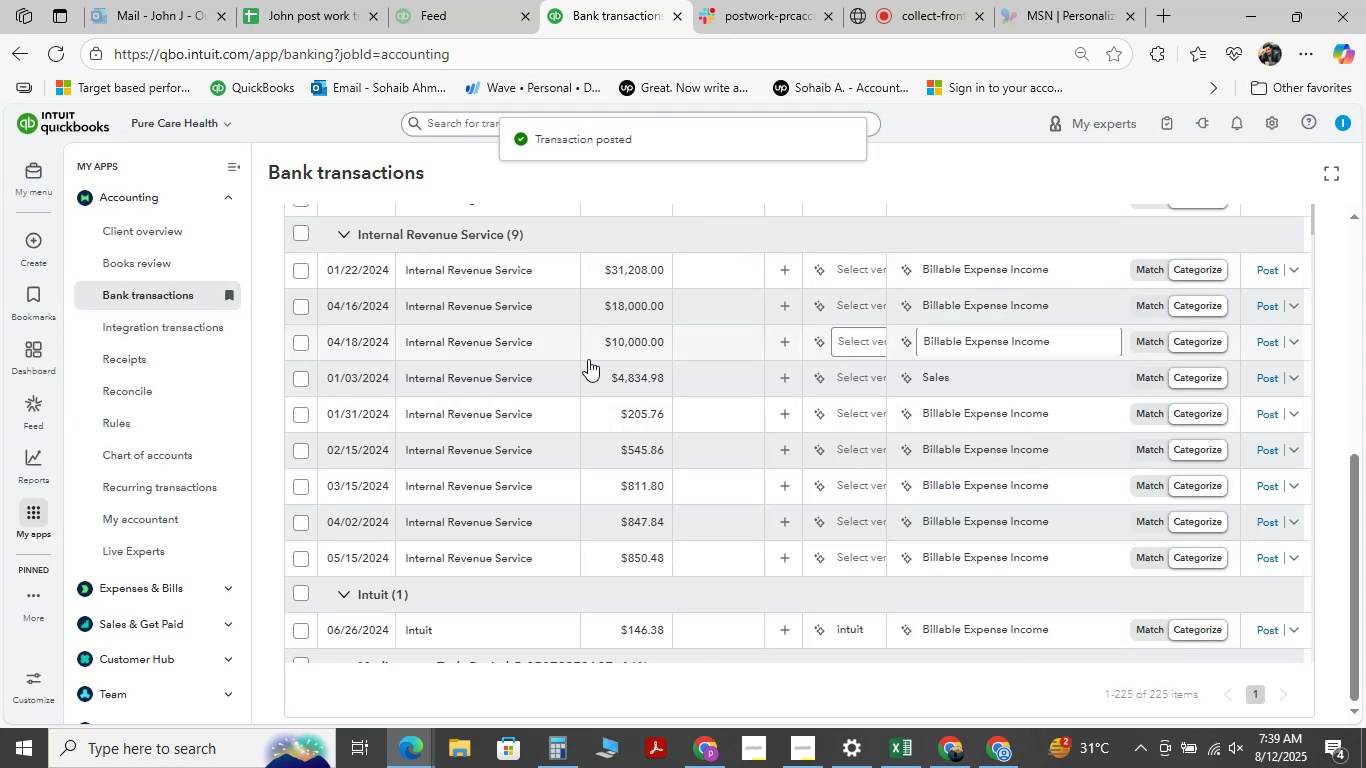 
wait(6.39)
 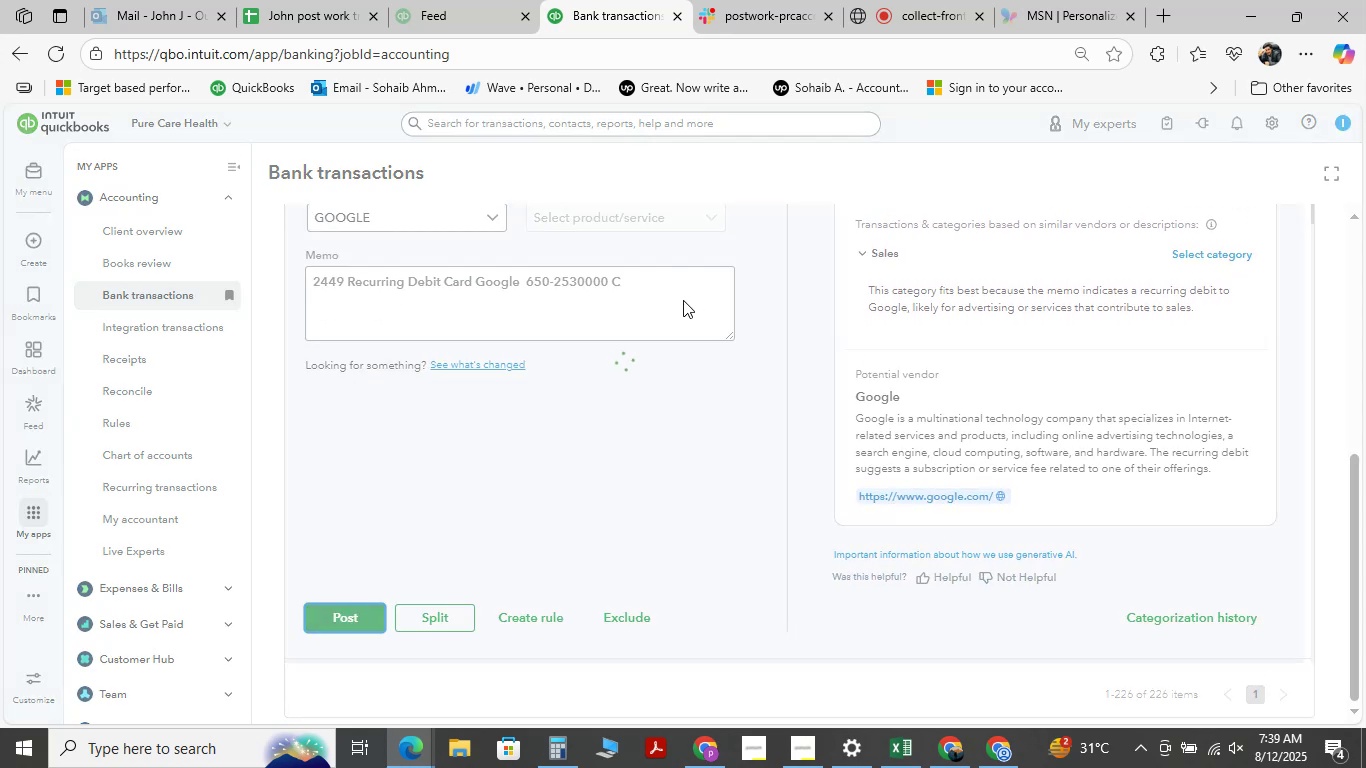 
scroll: coordinate [546, 445], scroll_direction: down, amount: 4.0
 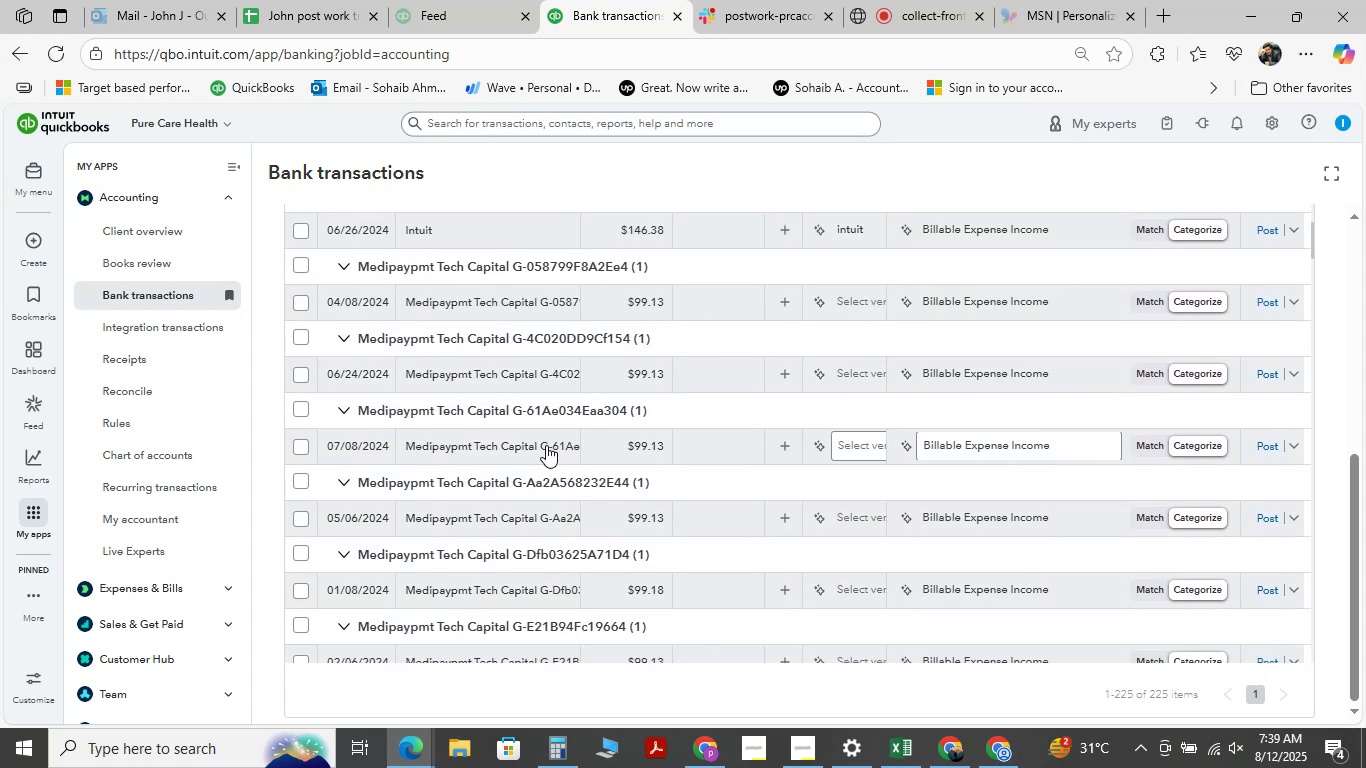 
scroll: coordinate [546, 445], scroll_direction: up, amount: 1.0
 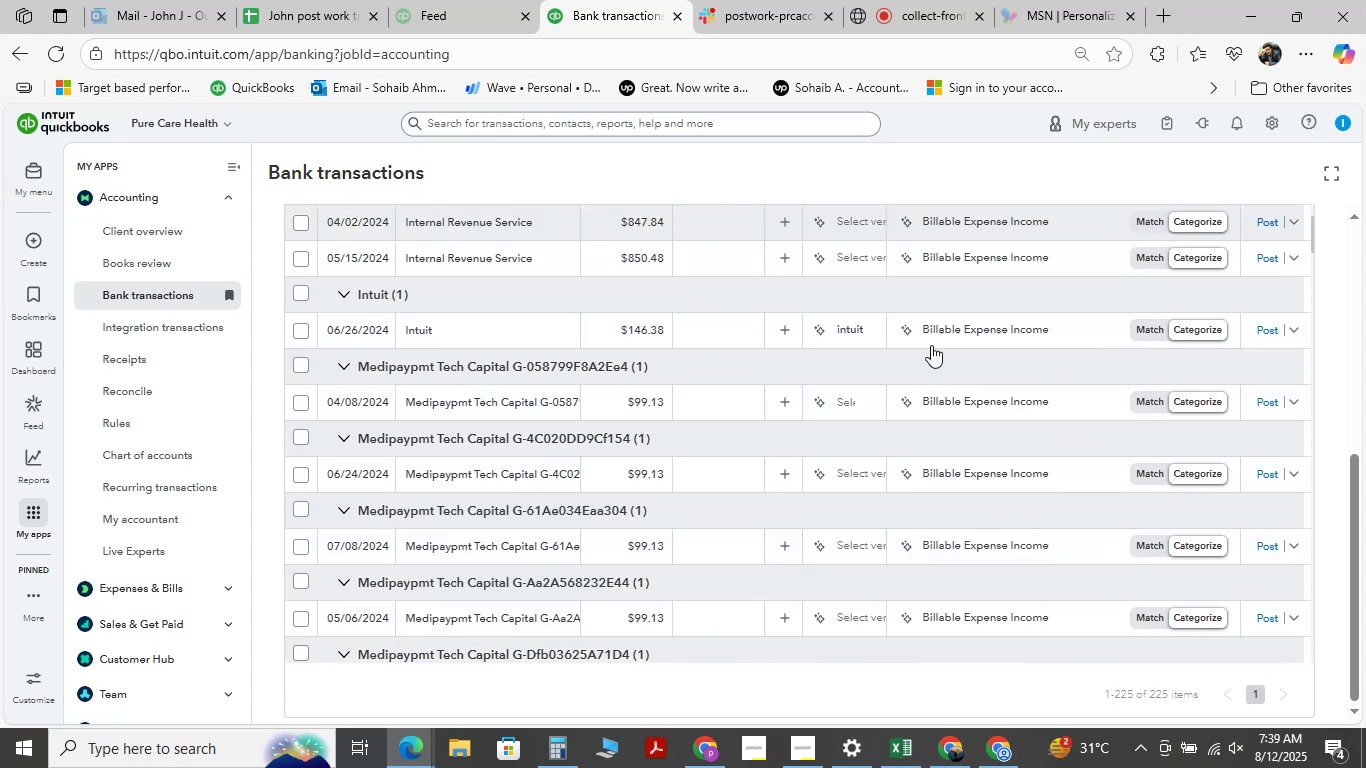 
mouse_move([466, 330])
 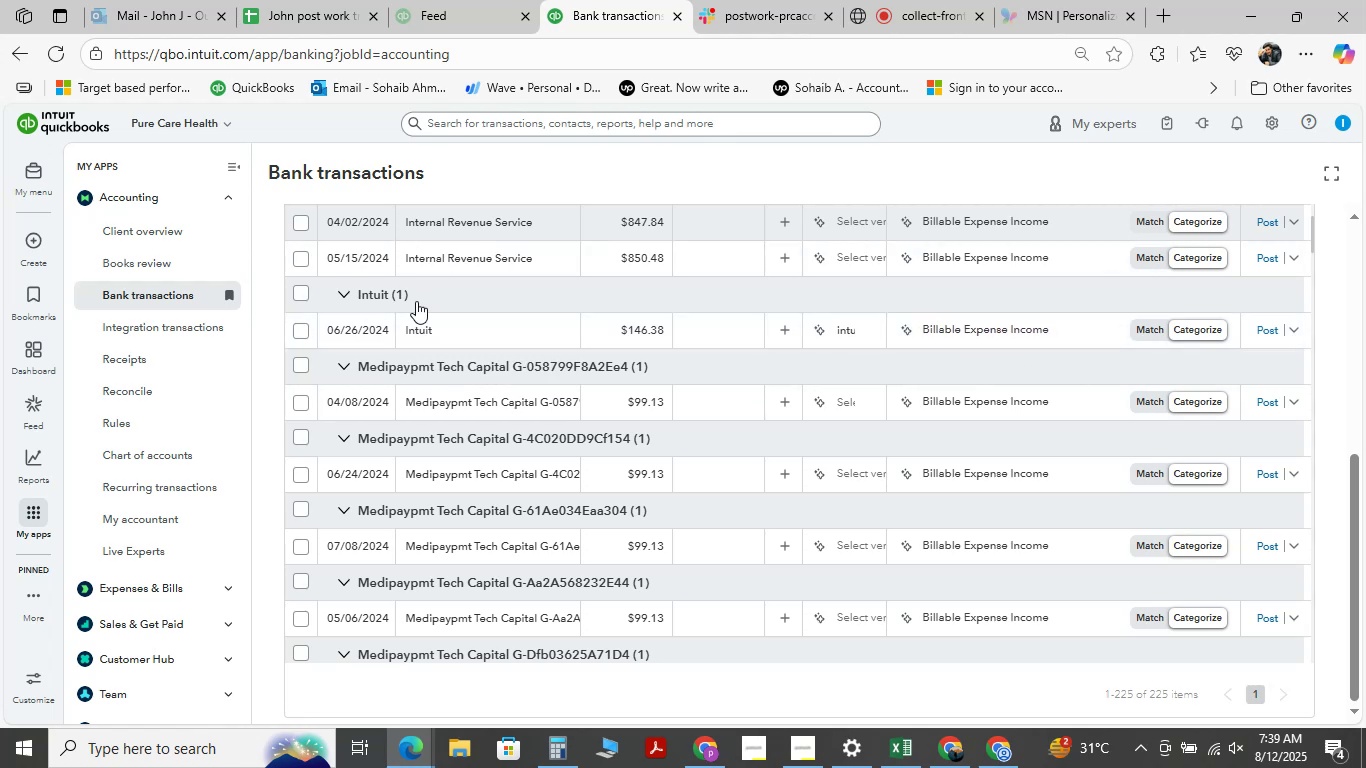 
left_click([418, 329])
 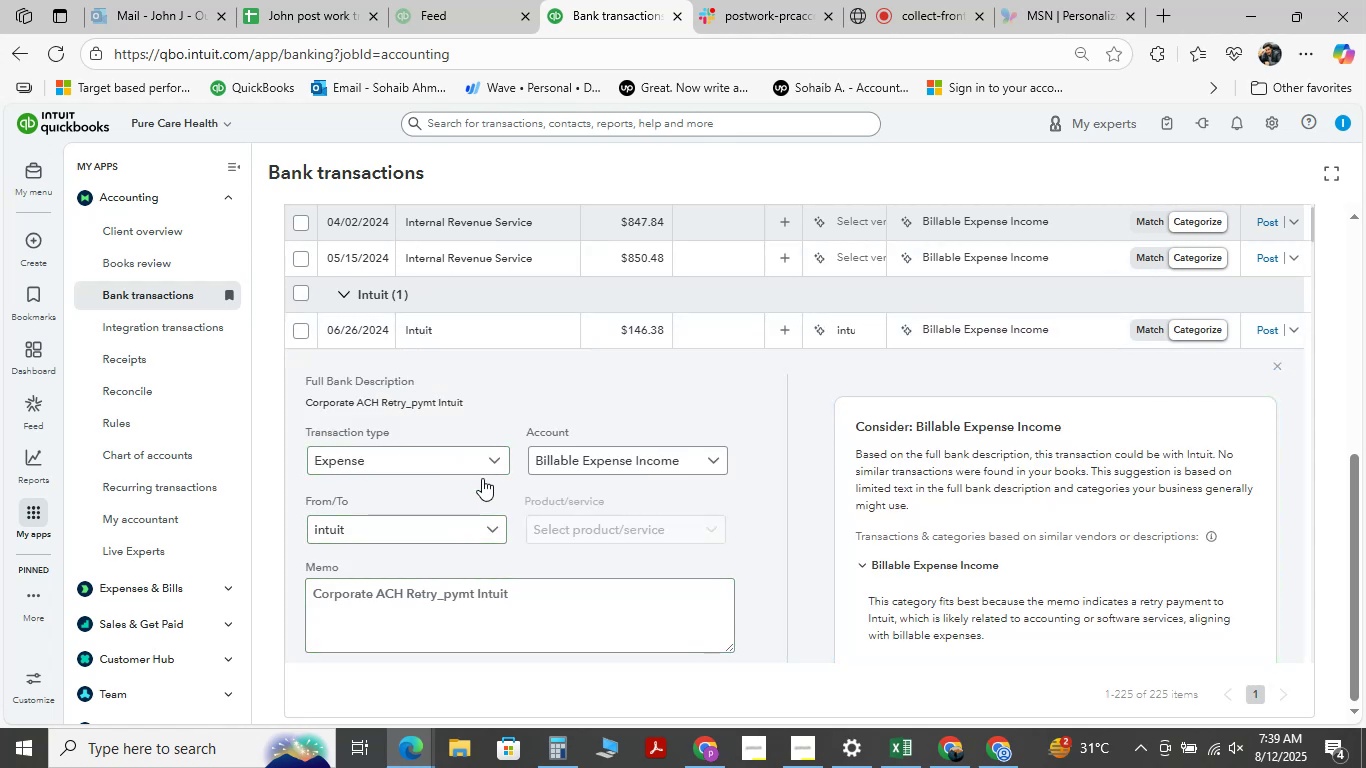 
wait(5.67)
 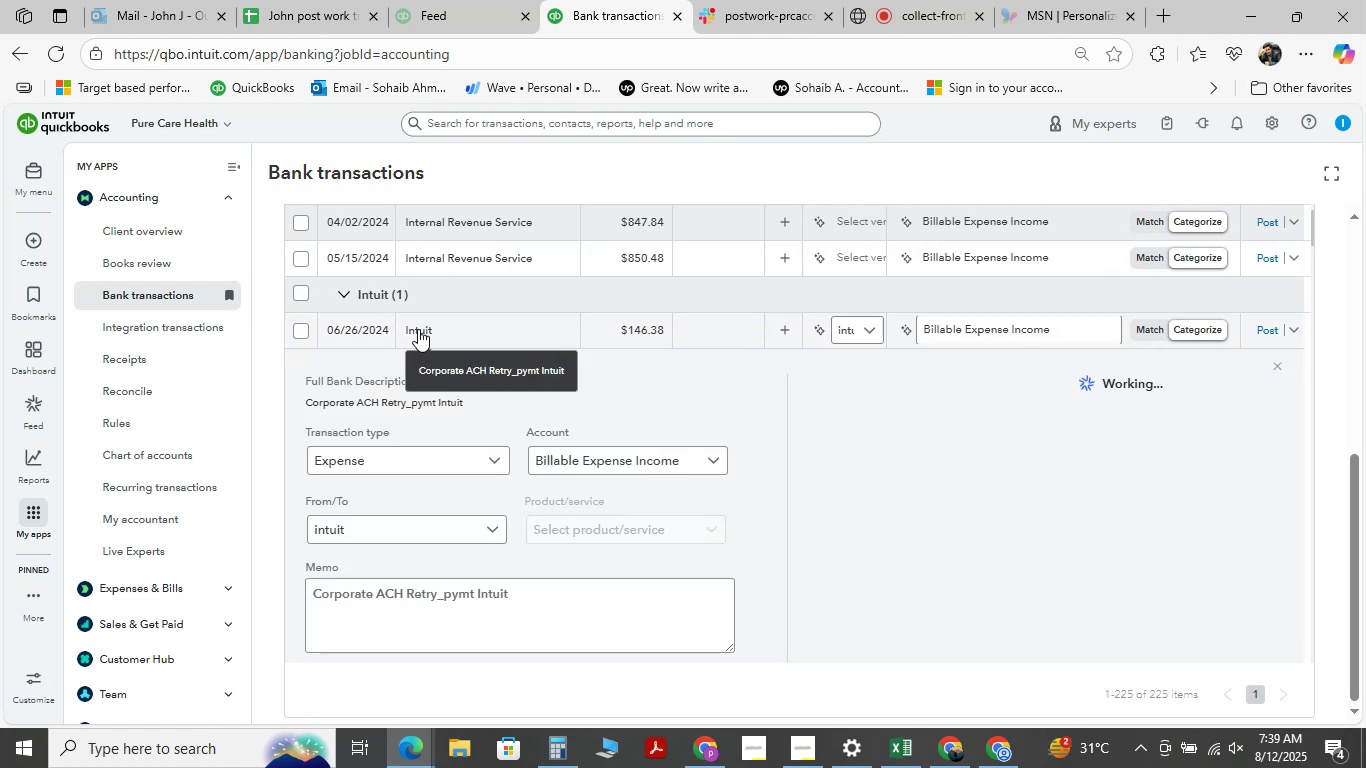 
left_click([714, 460])
 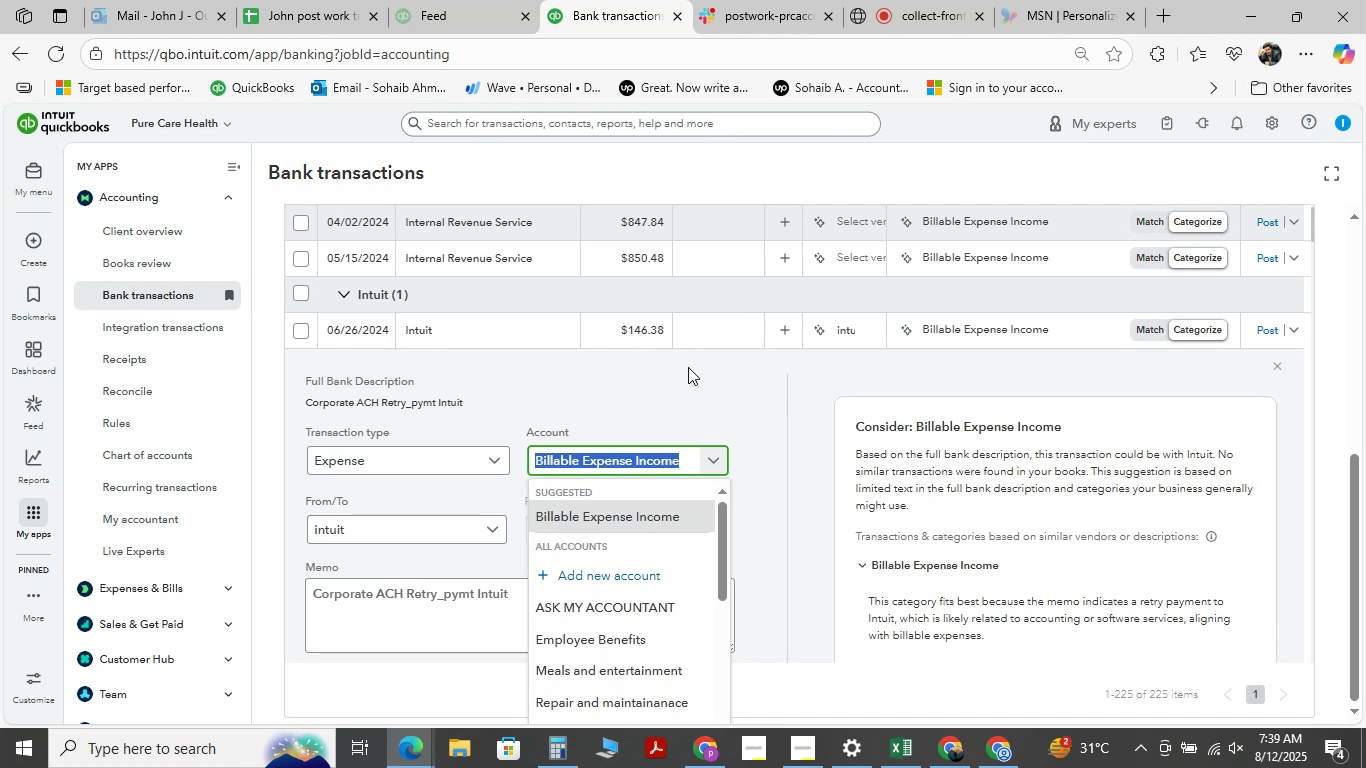 
type( )
key(Backspace)
key(Backspace)
type(salaries)
 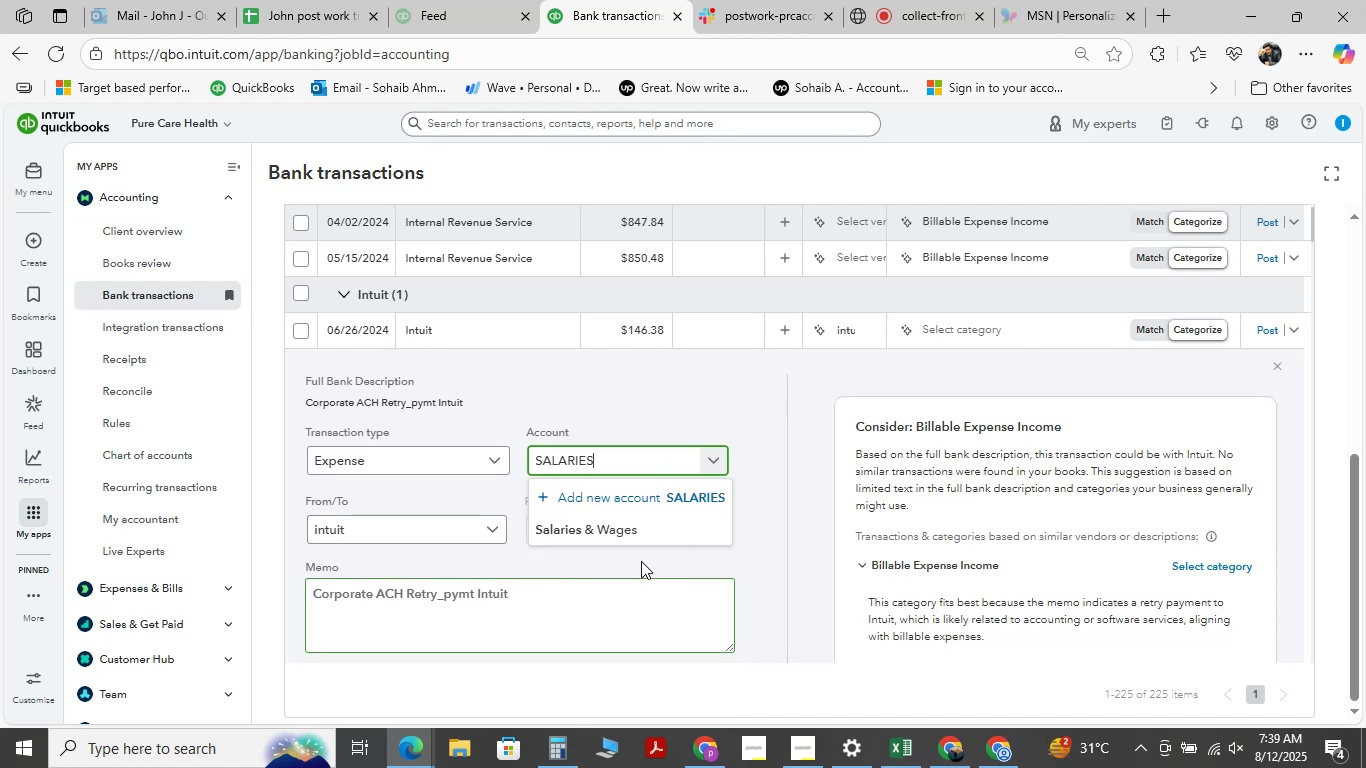 
left_click([633, 536])
 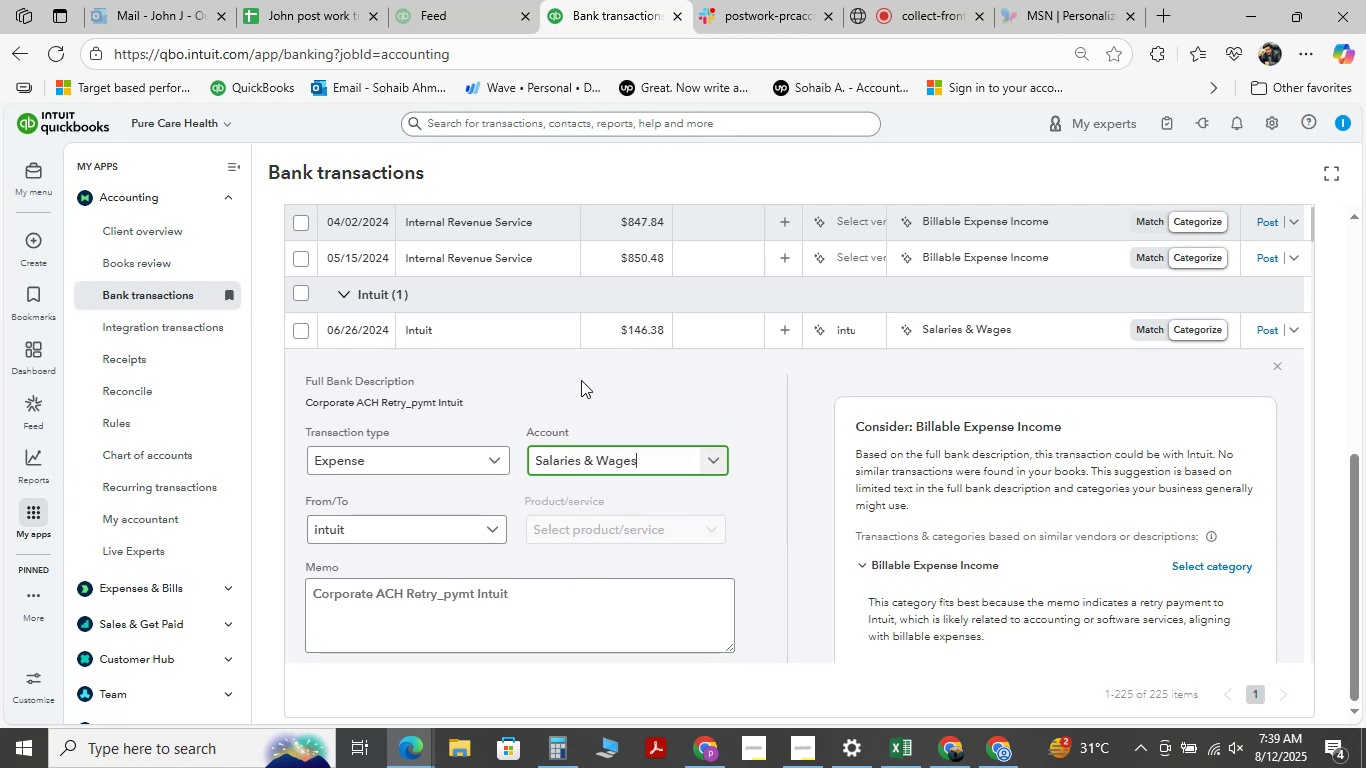 
scroll: coordinate [499, 444], scroll_direction: down, amount: 3.0
 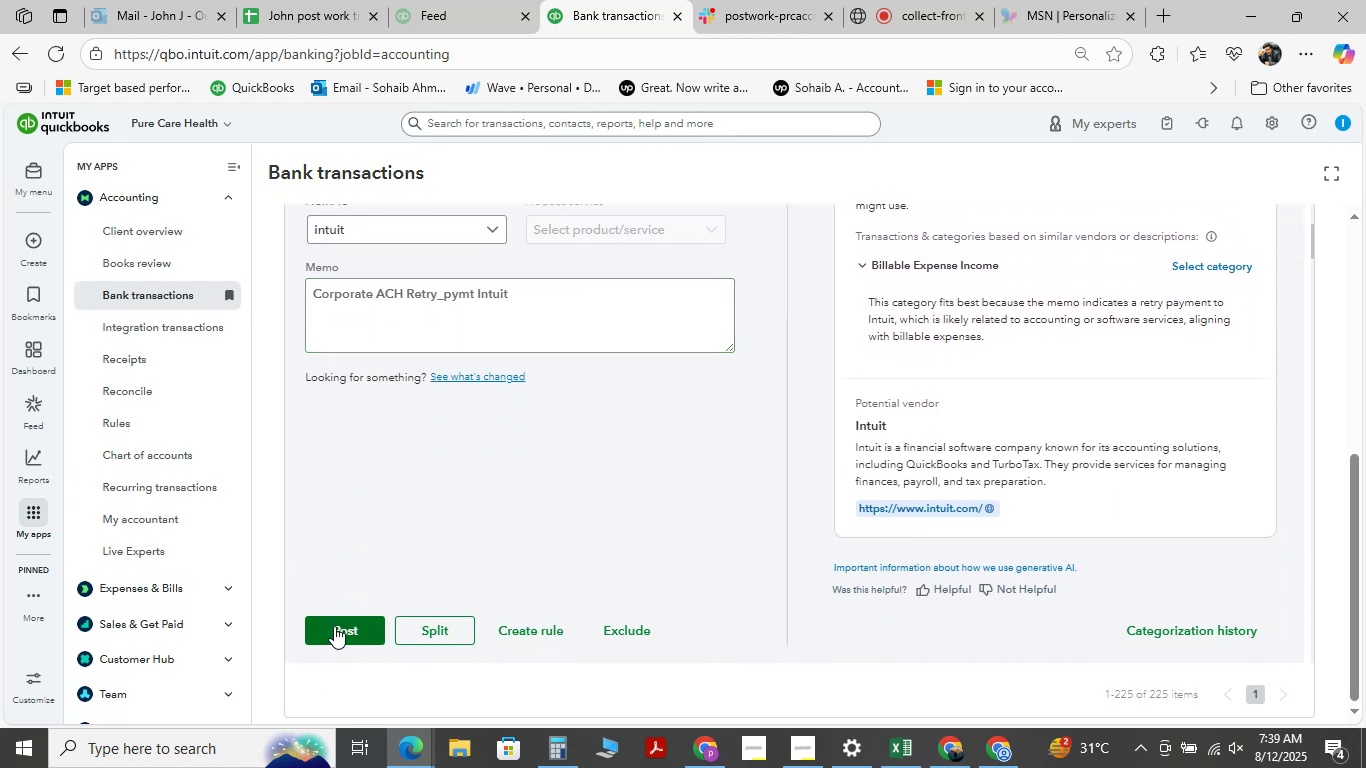 
scroll: coordinate [431, 549], scroll_direction: up, amount: 1.0
 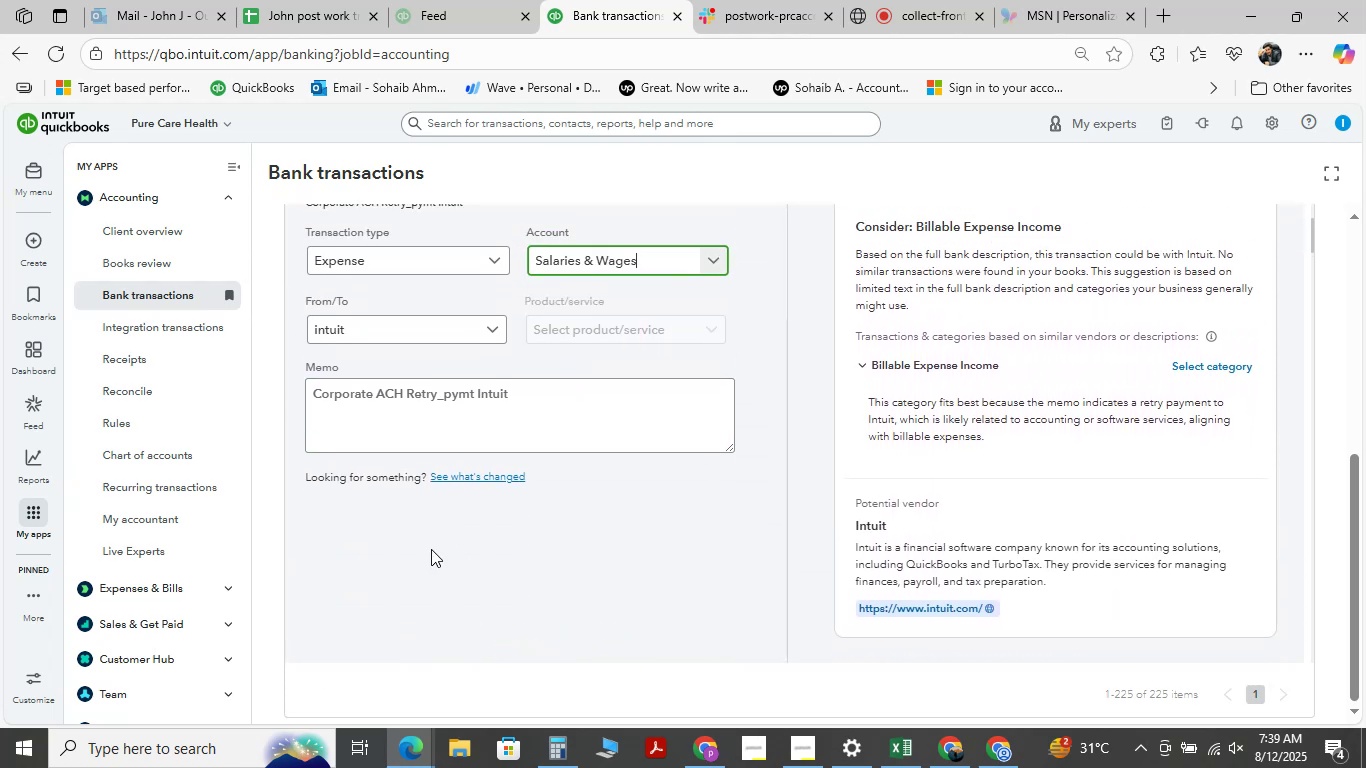 
scroll: coordinate [431, 549], scroll_direction: down, amount: 1.0
 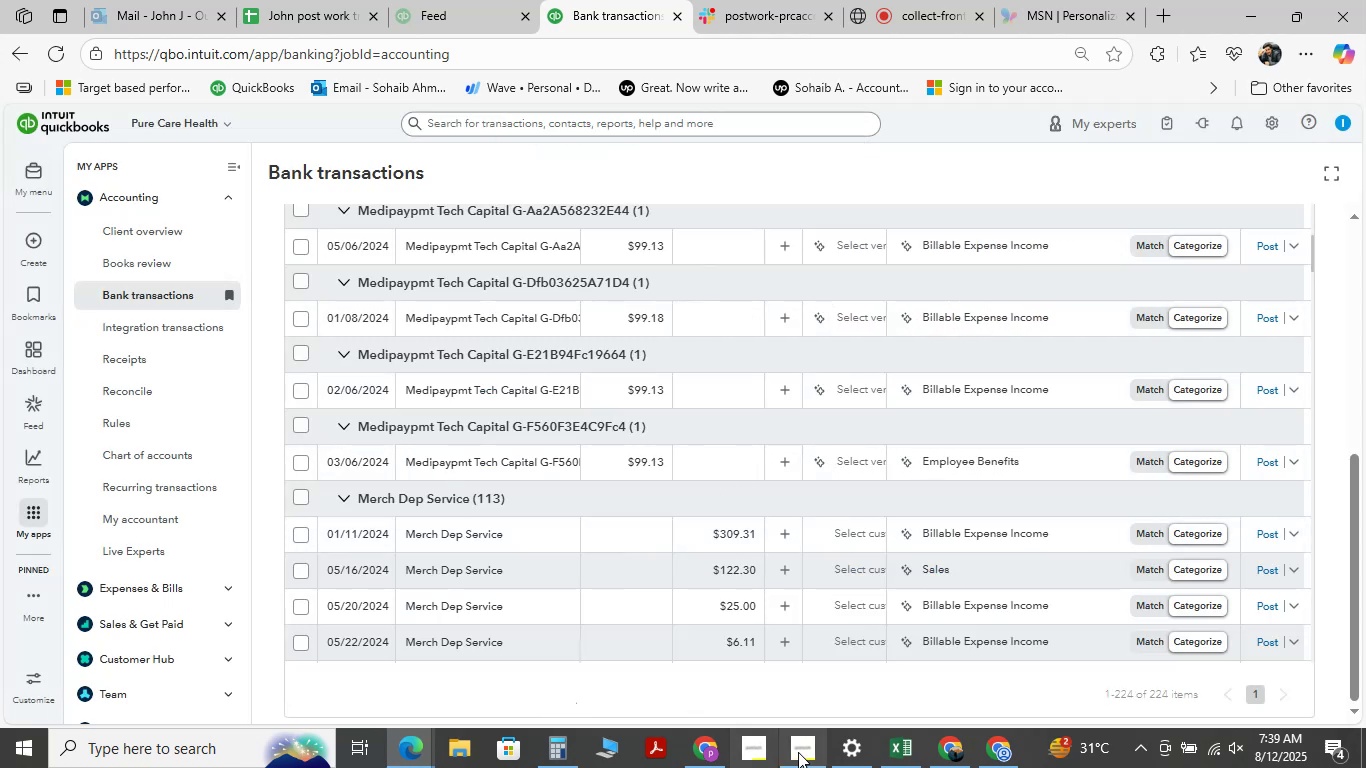 
wait(16.22)
 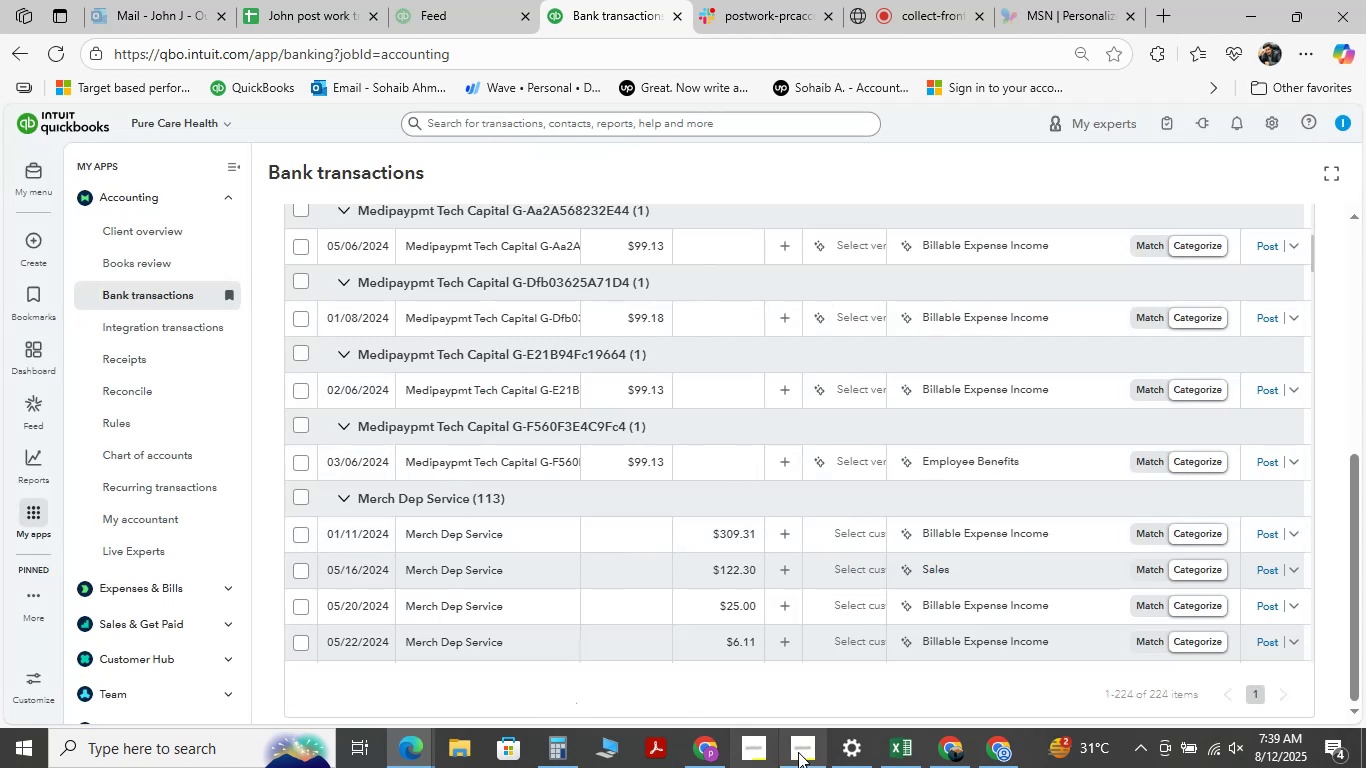 
mouse_move([784, 738])
 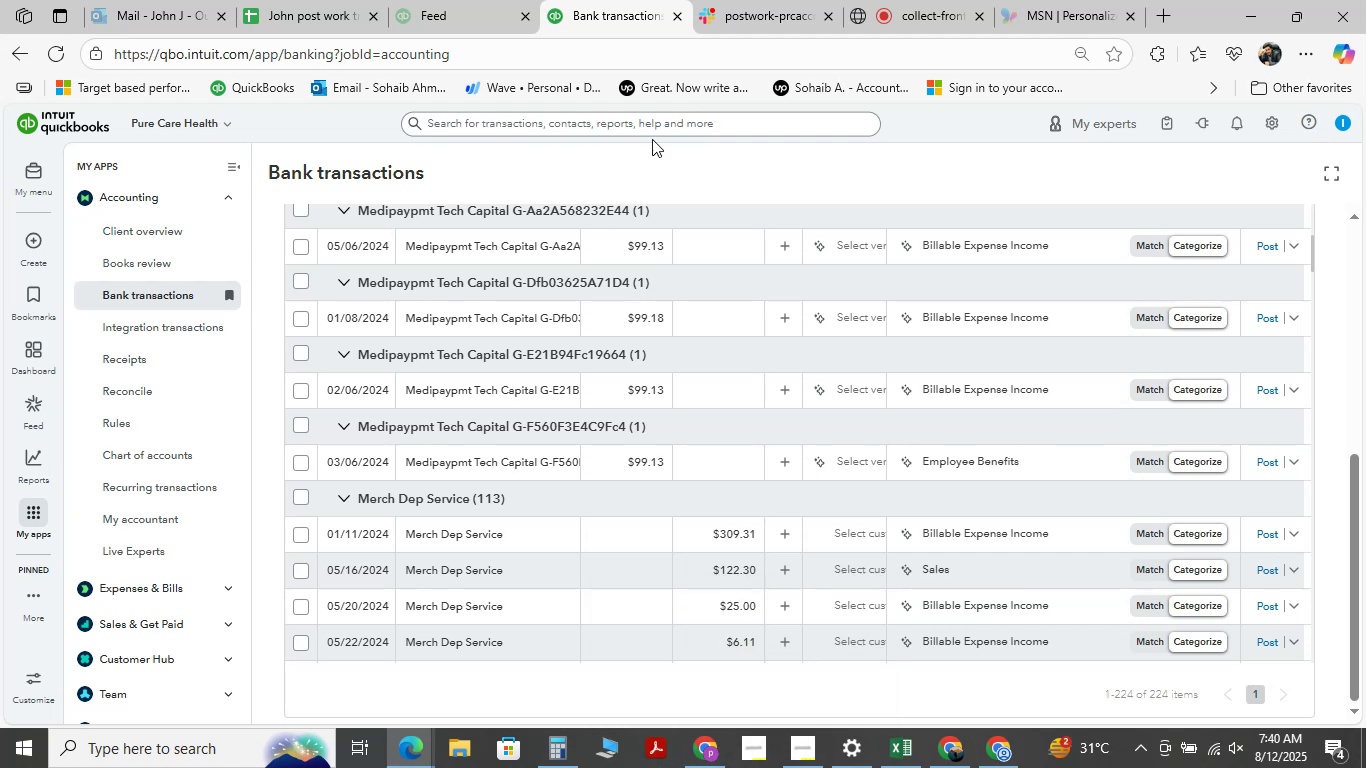 
left_click([930, 6])
 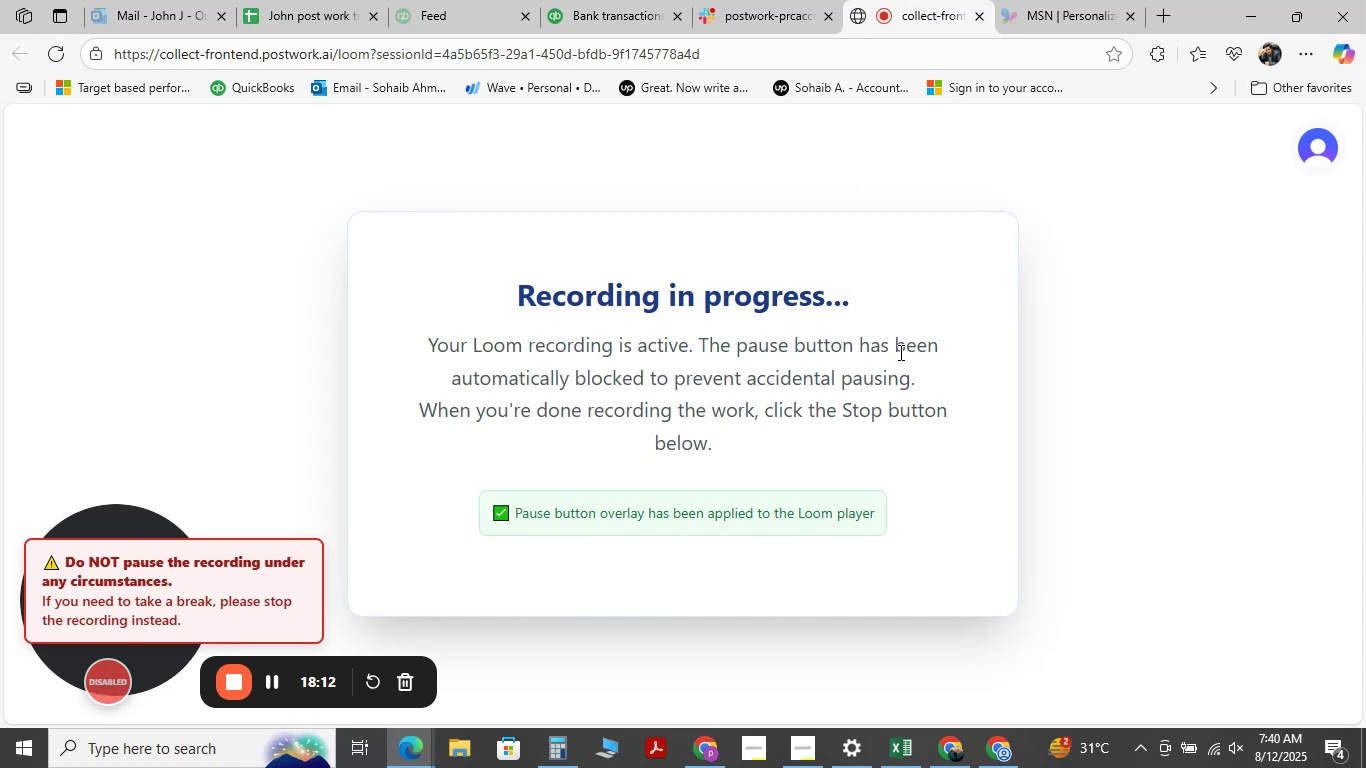 
wait(8.93)
 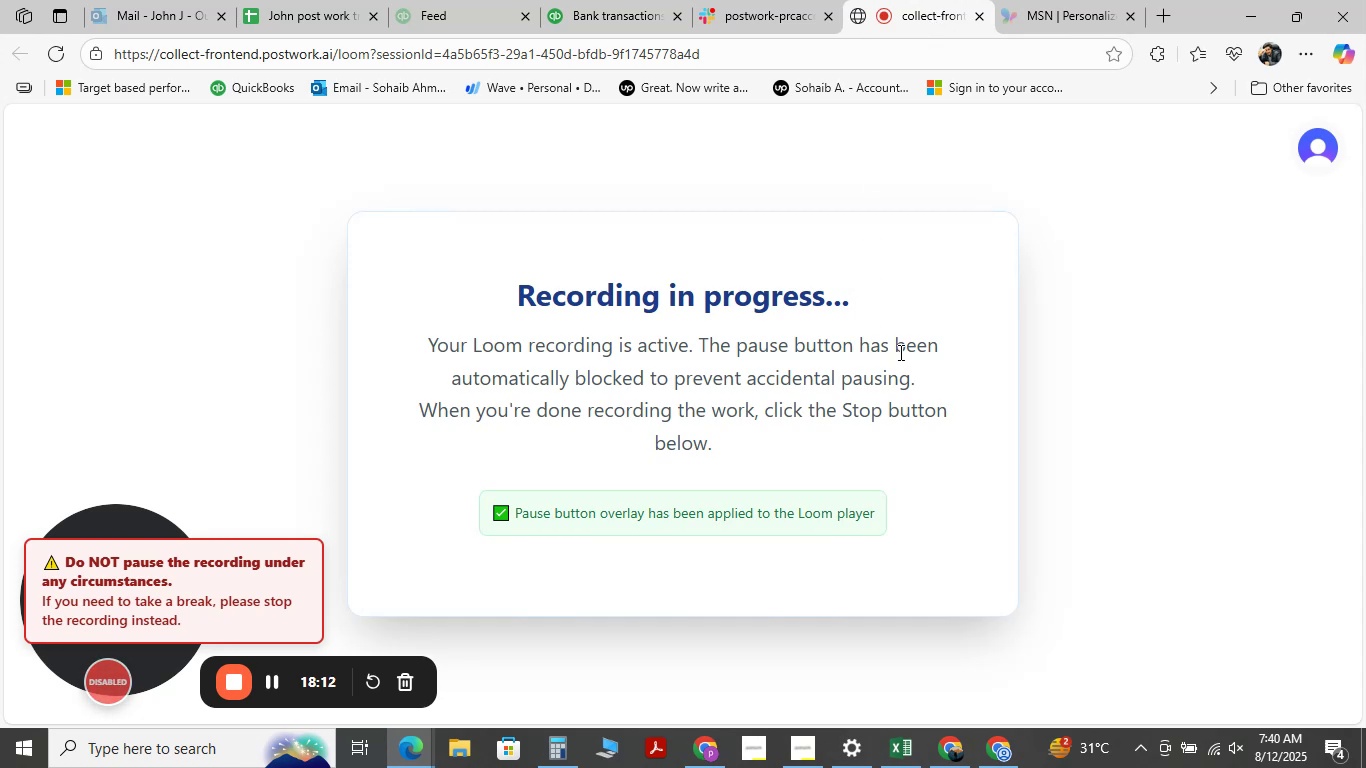 
left_click([614, 9])
 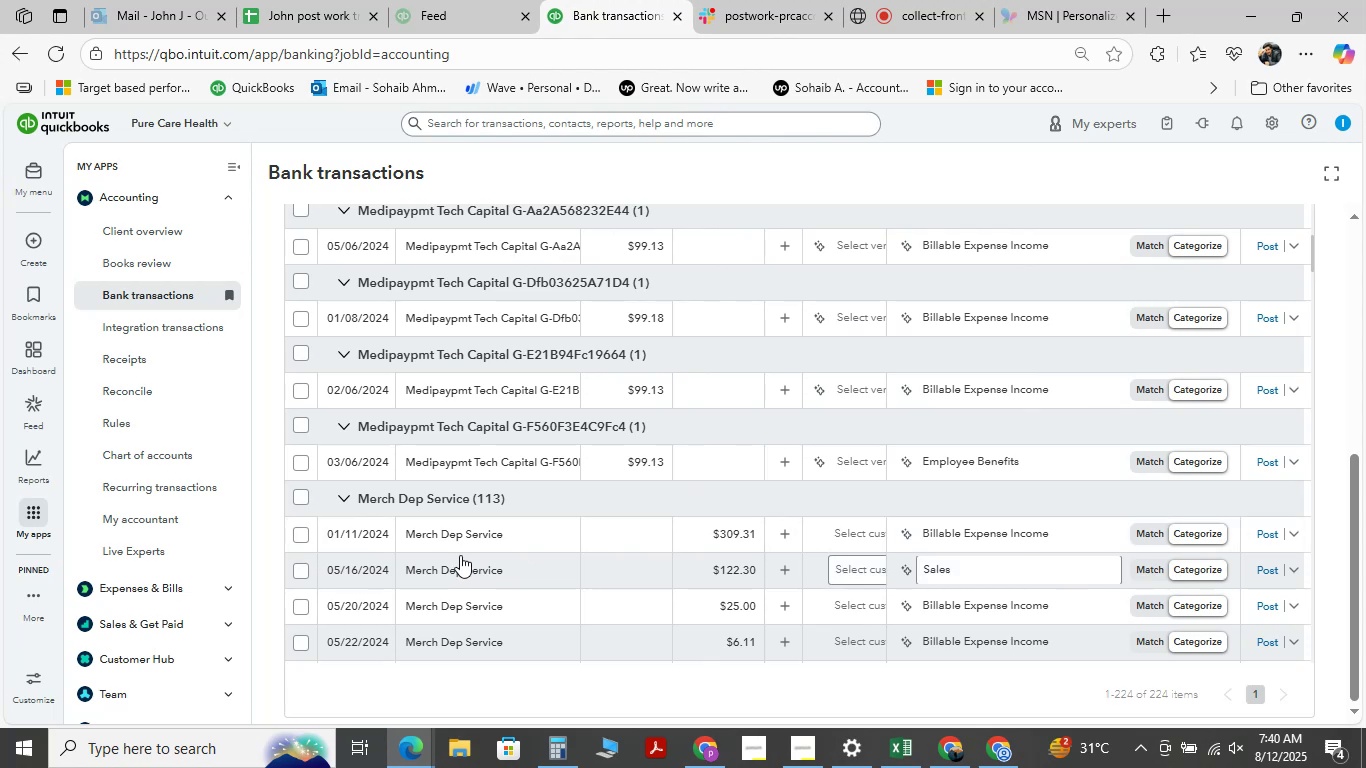 
left_click([475, 538])
 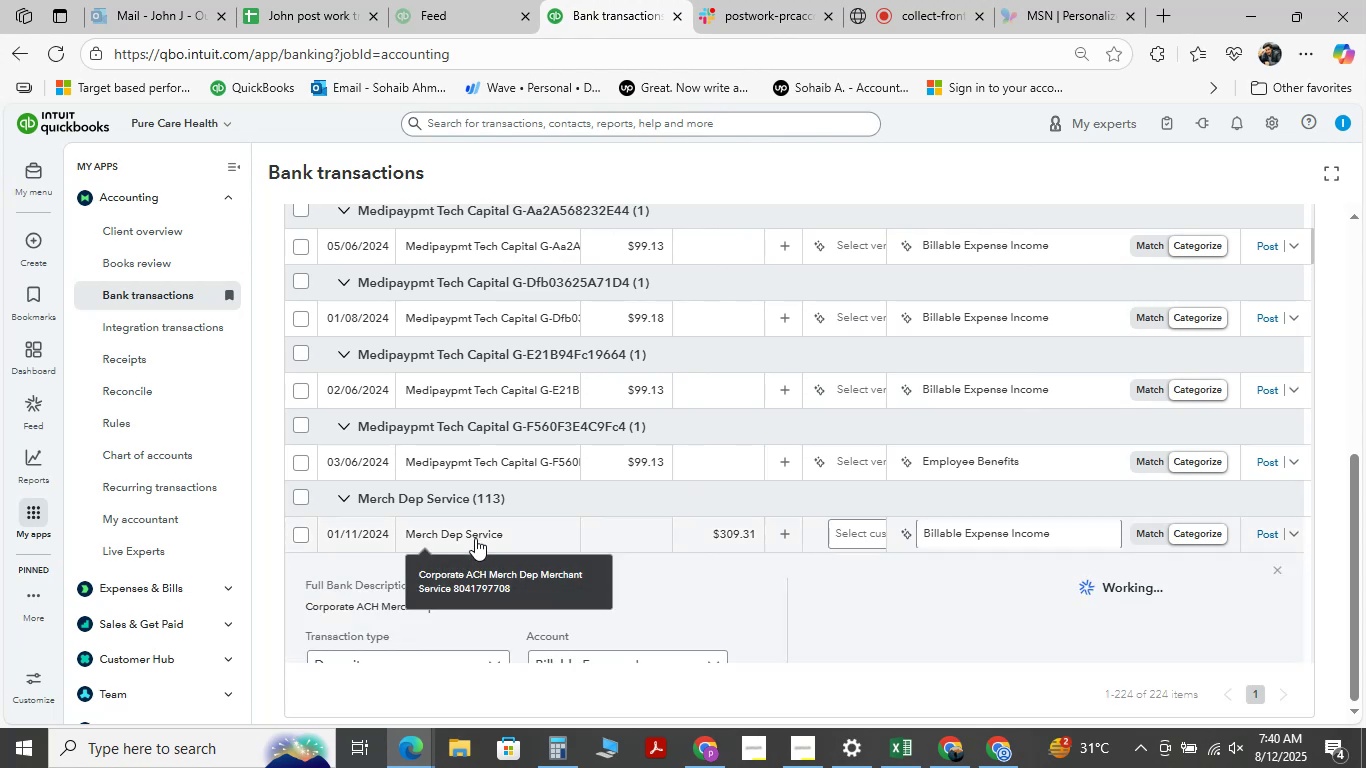 
scroll: coordinate [449, 392], scroll_direction: down, amount: 3.0
 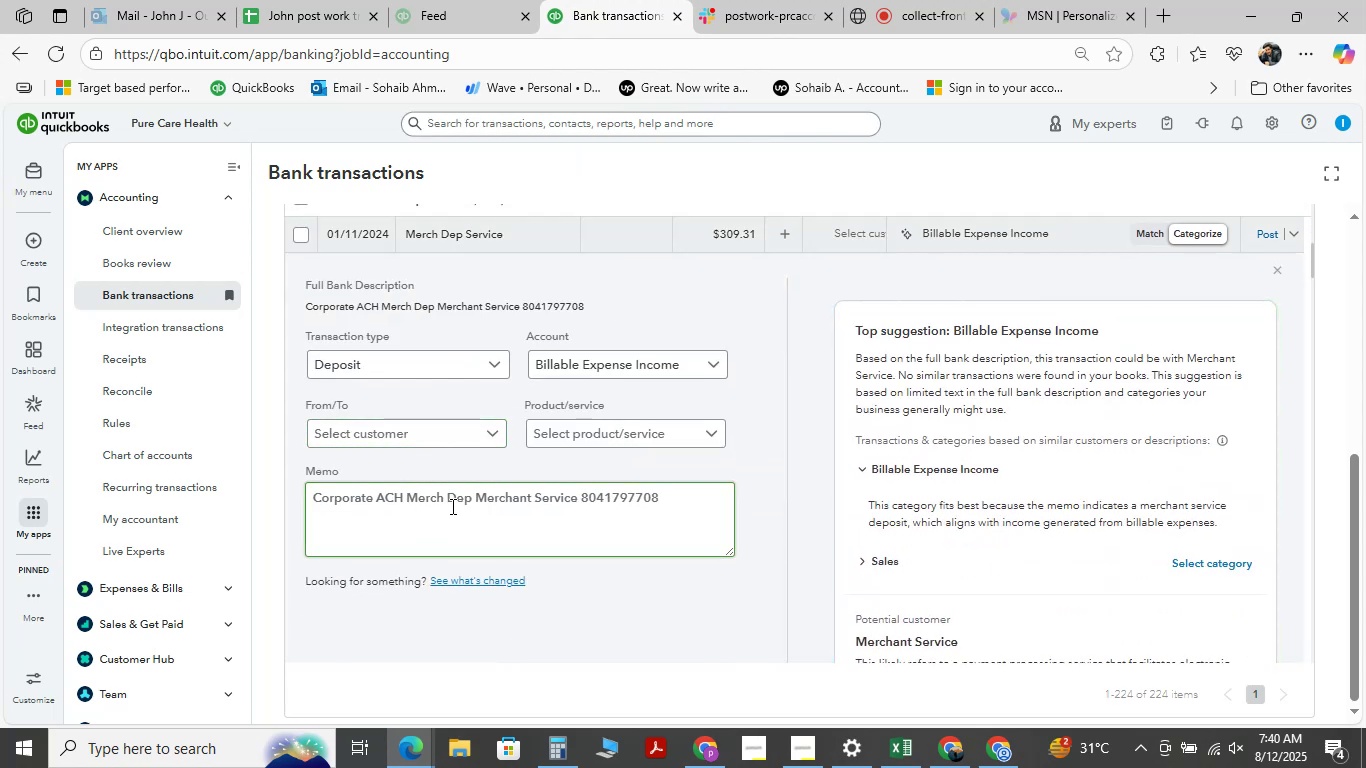 
left_click_drag(start_coordinate=[475, 496], to_coordinate=[581, 516])
 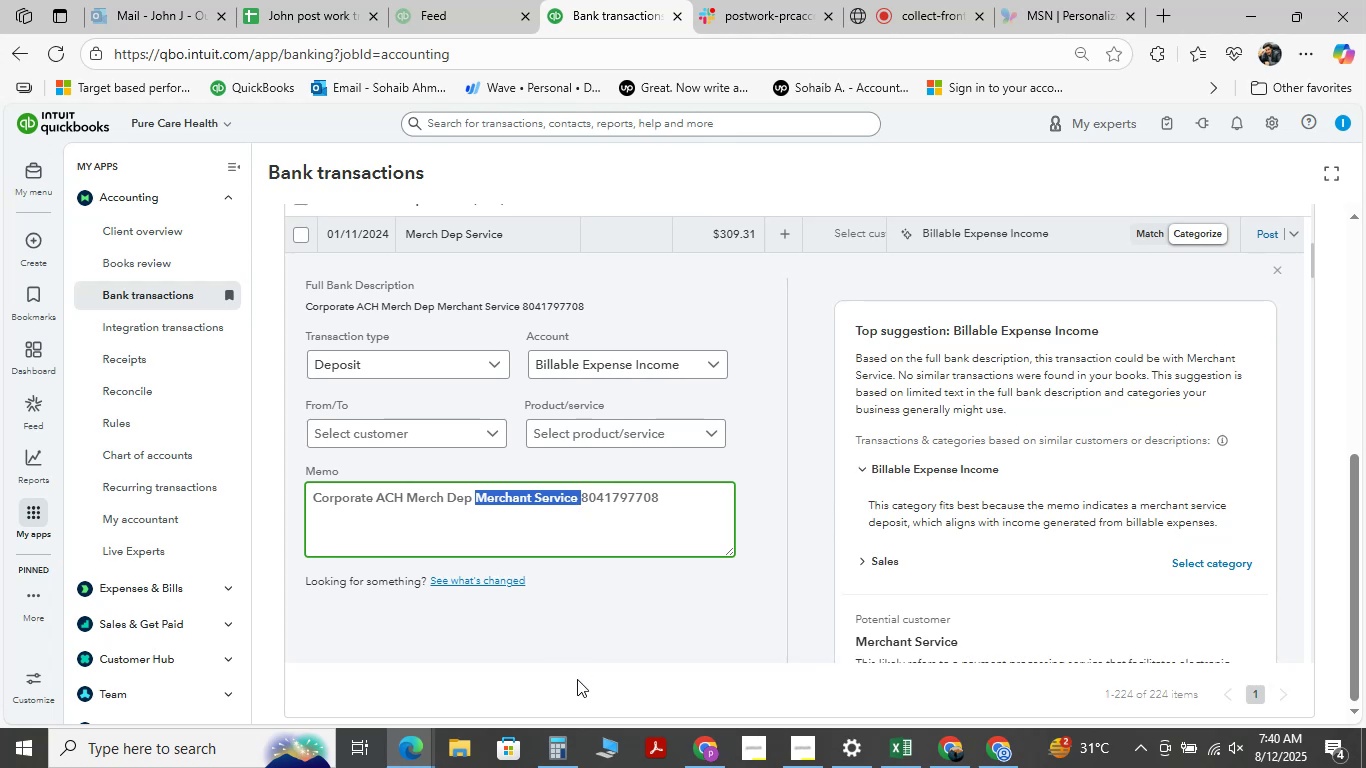 
hold_key(key=ControlLeft, duration=0.69)
 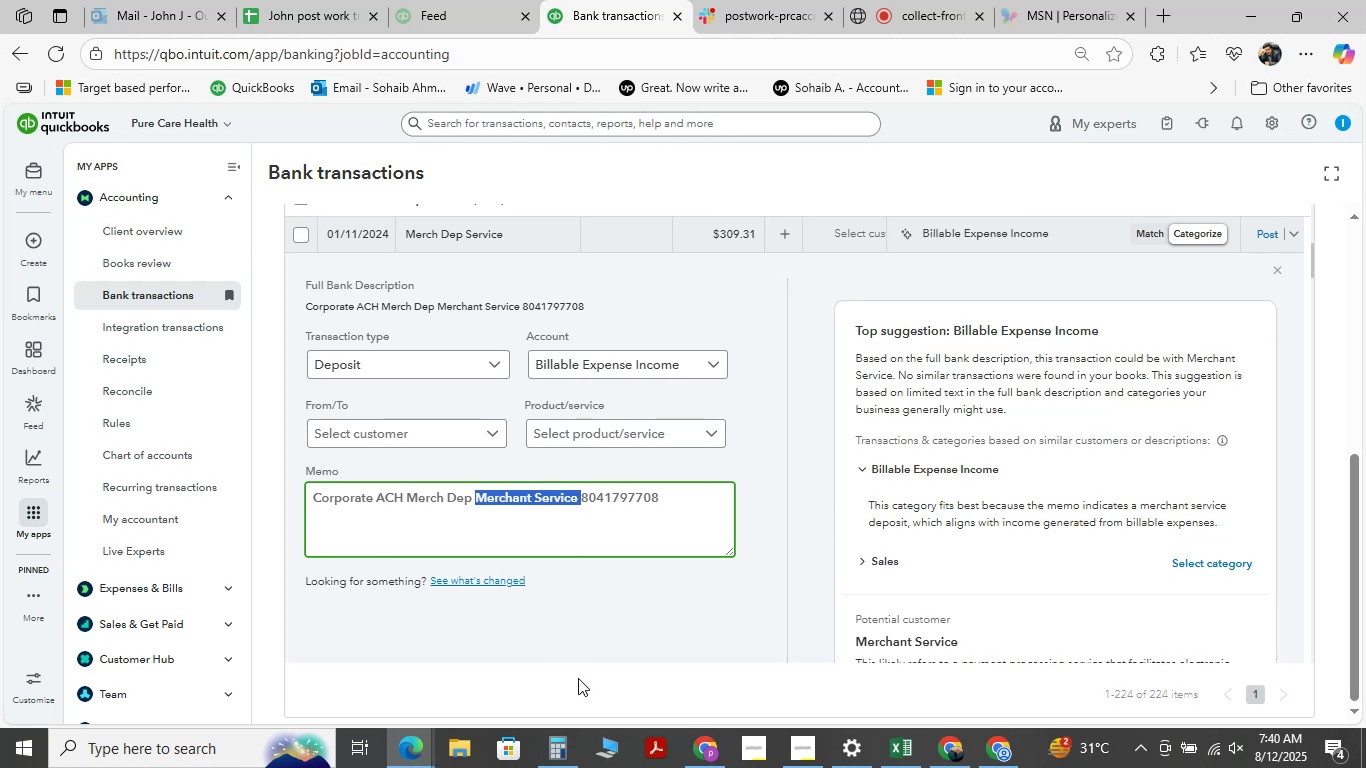 
hold_key(key=C, duration=0.38)
 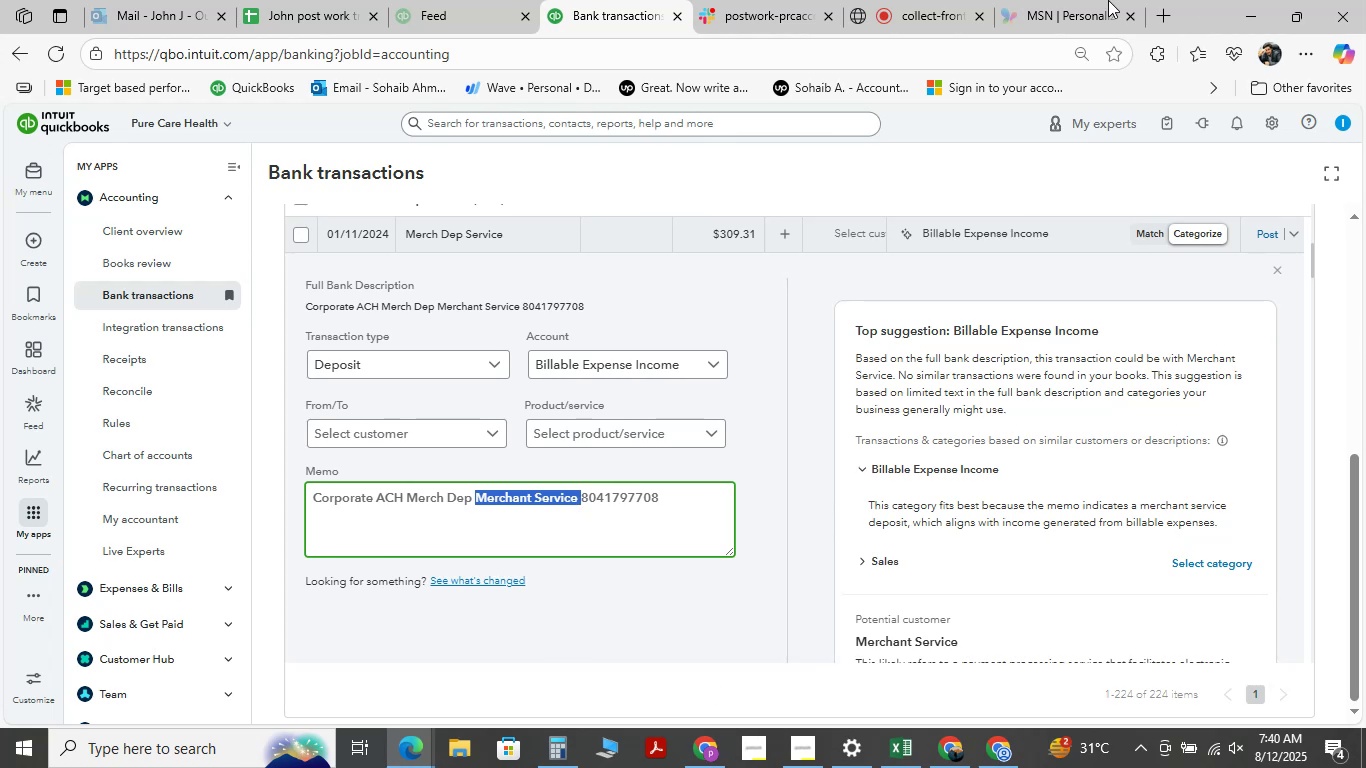 
mouse_move([792, -2])
 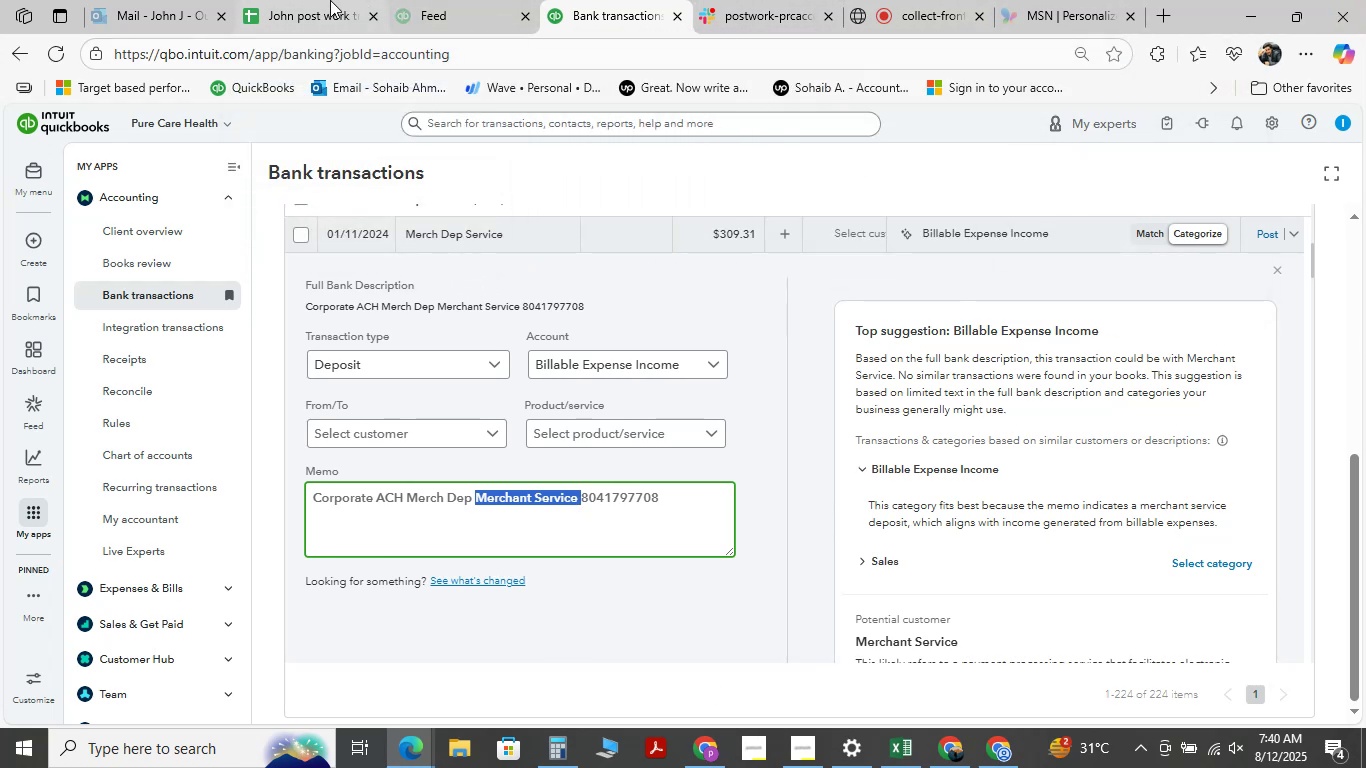 
wait(9.84)
 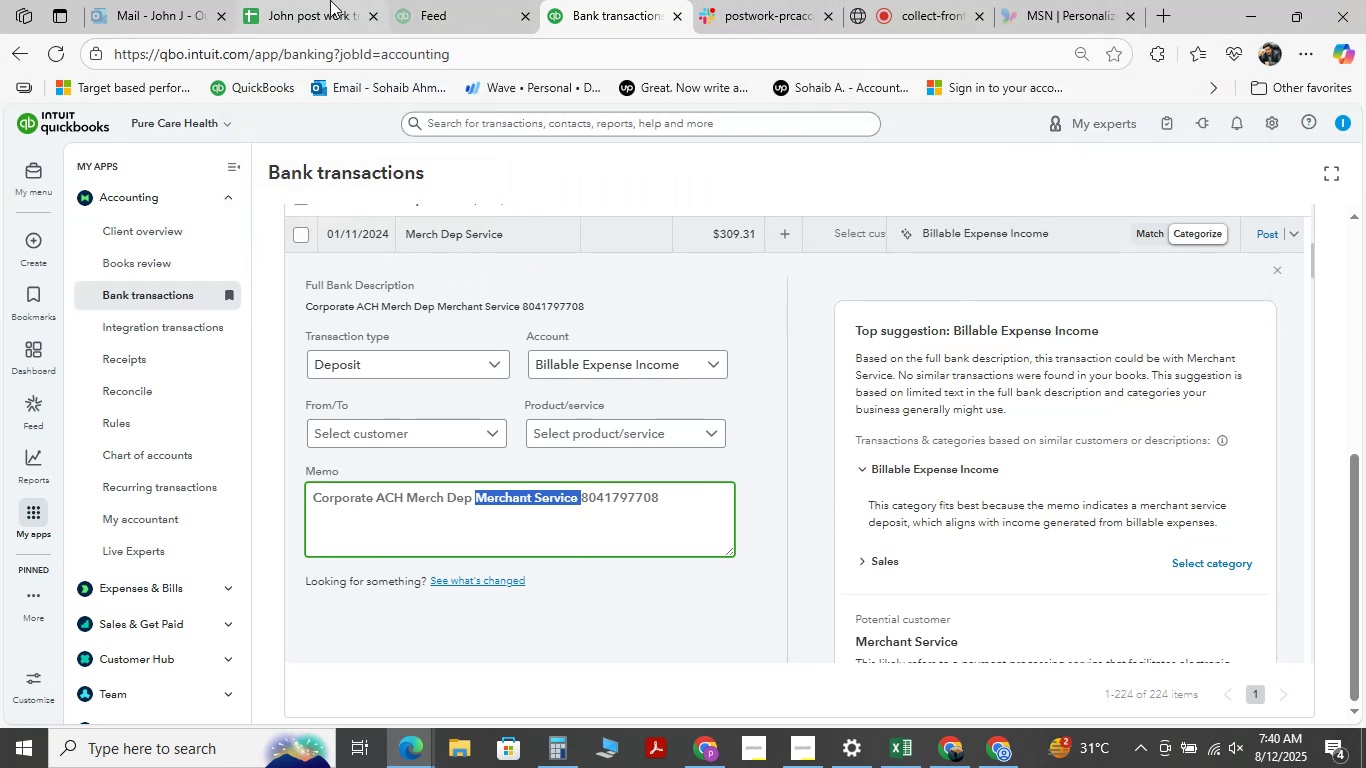 
mouse_move([947, 729])
 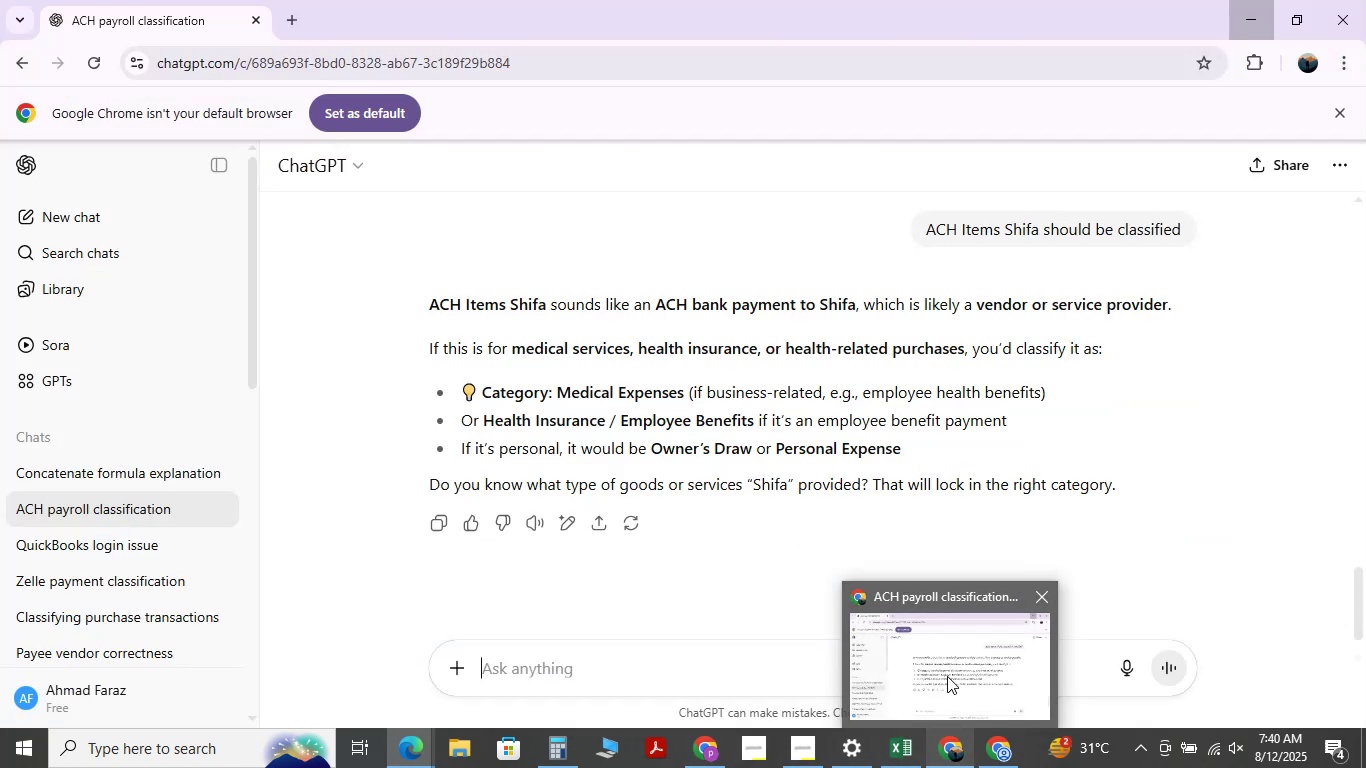 
left_click([947, 676])
 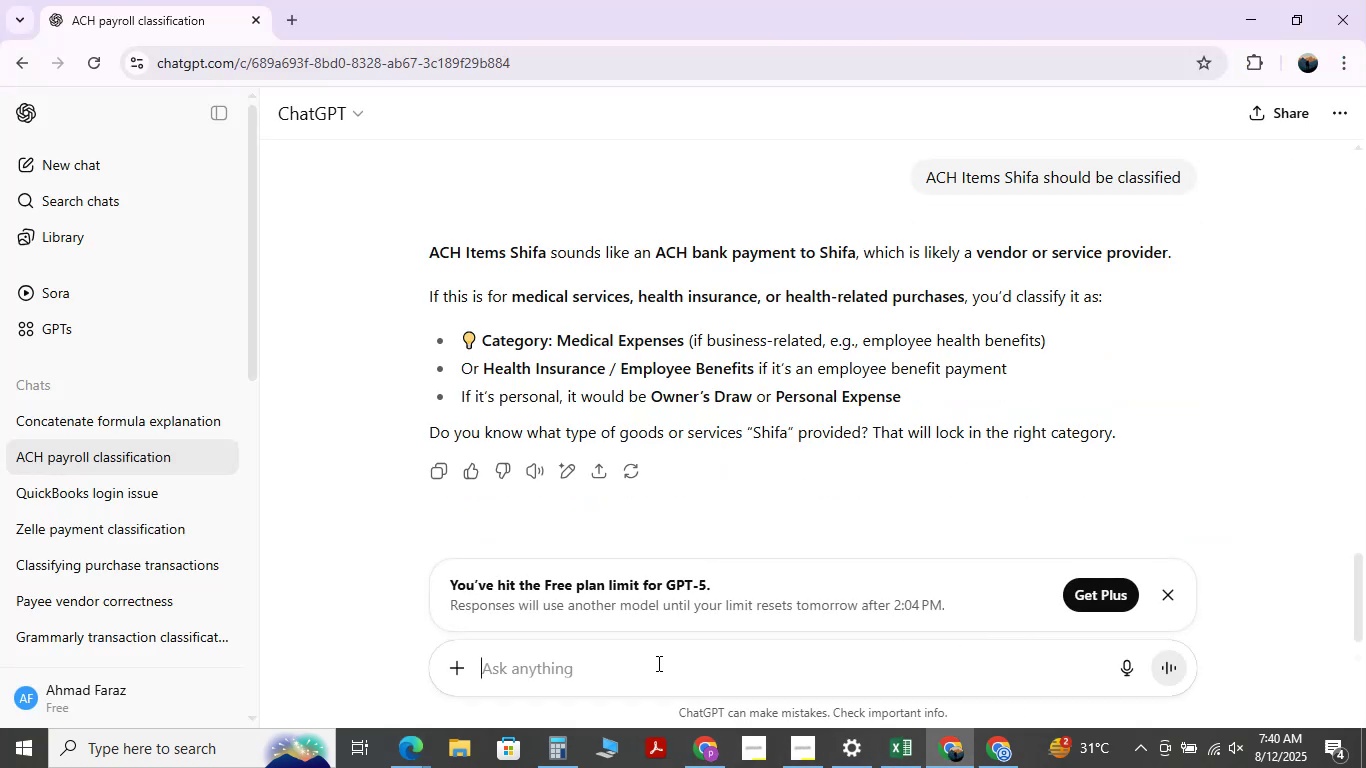 
key(Control+V)
 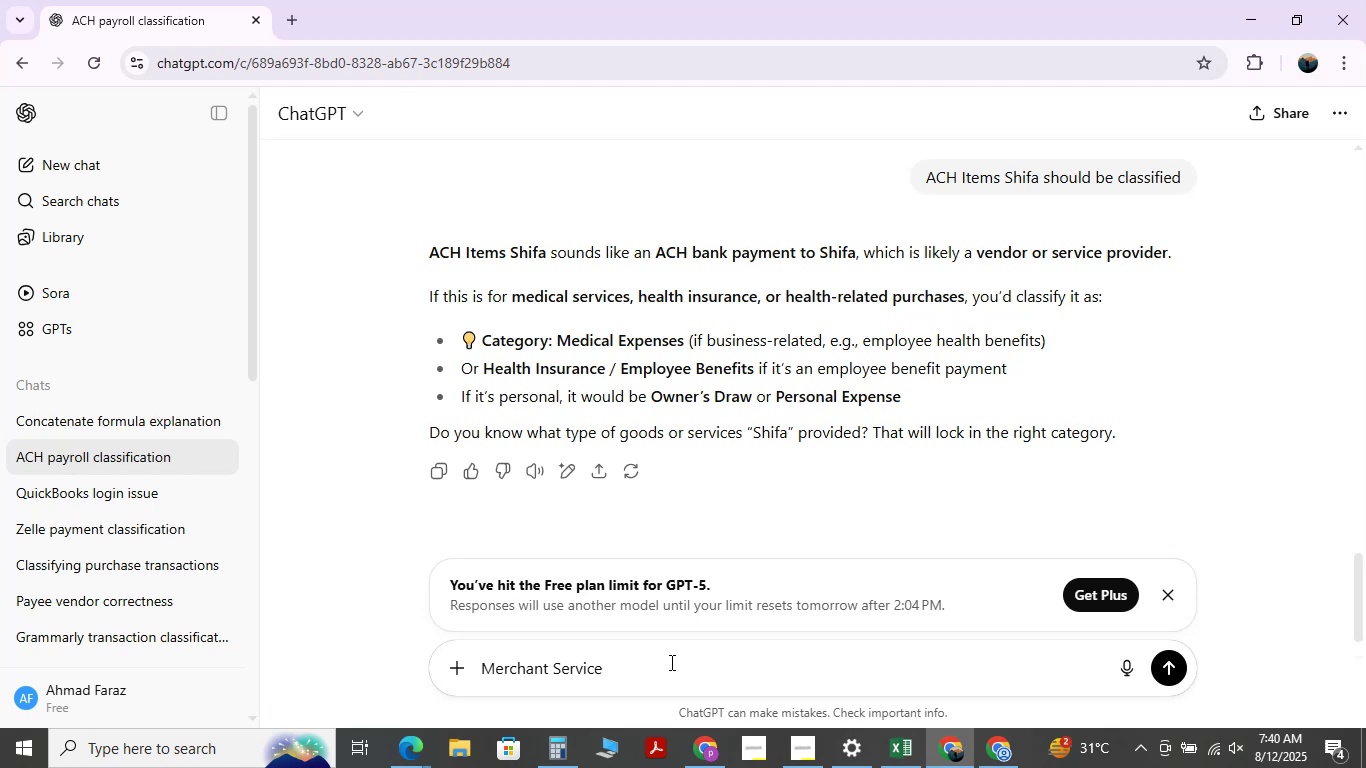 
type(should be classified)
key(NumpadEnter)
 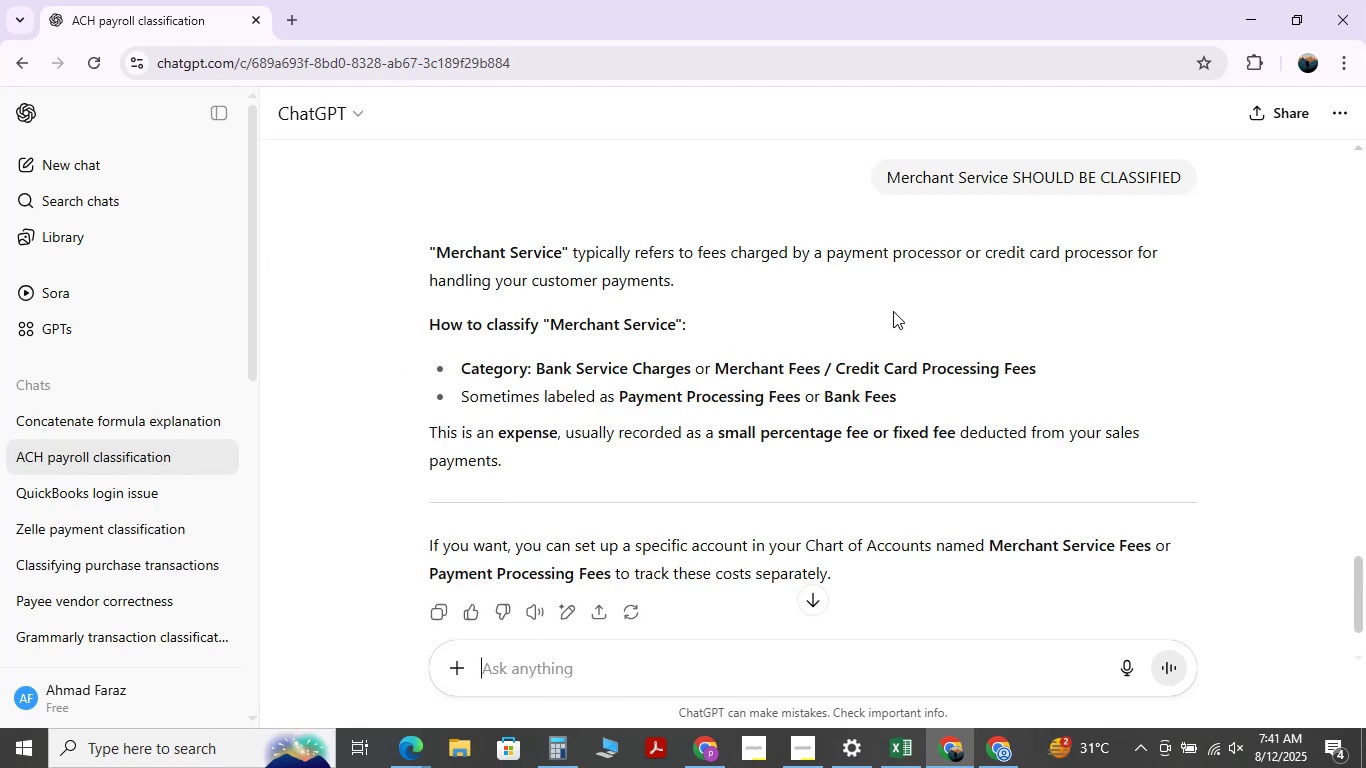 
wait(11.87)
 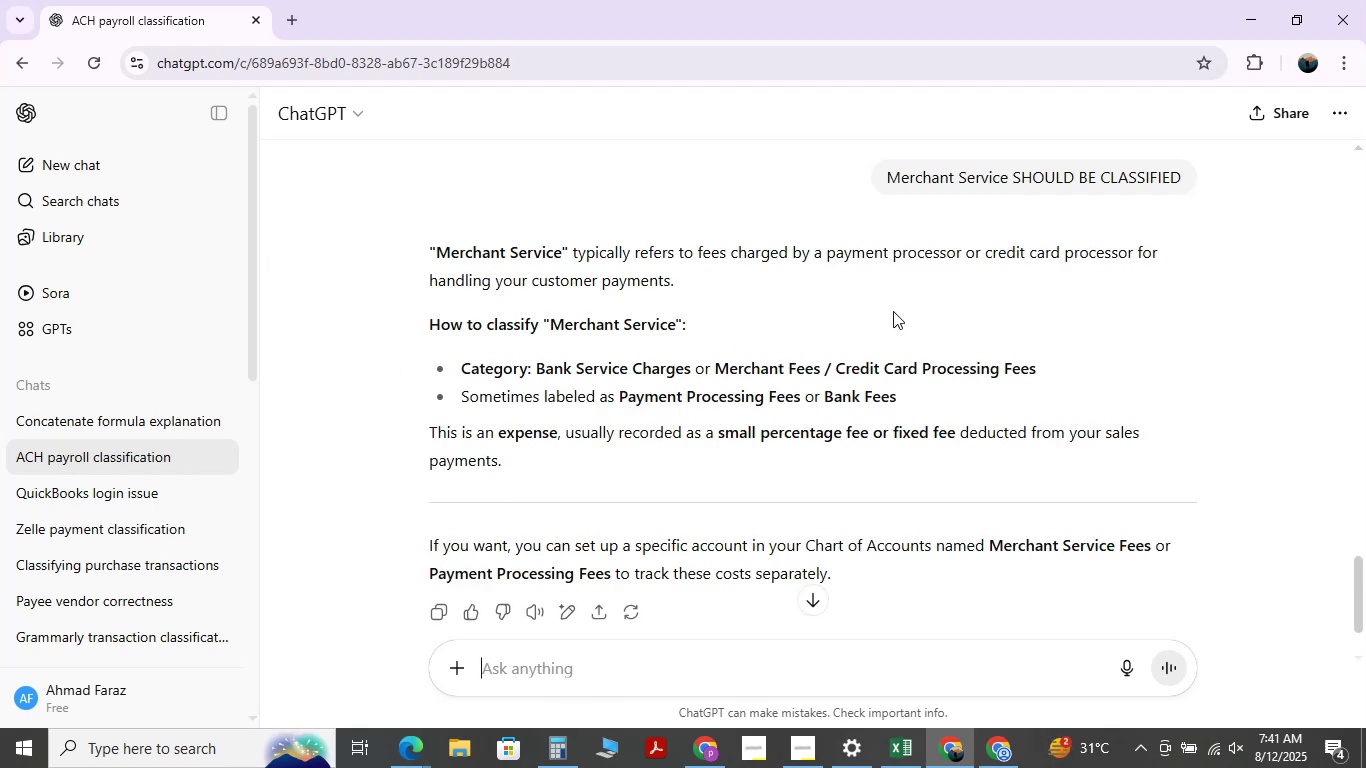 
scroll: coordinate [623, 405], scroll_direction: down, amount: 1.0
 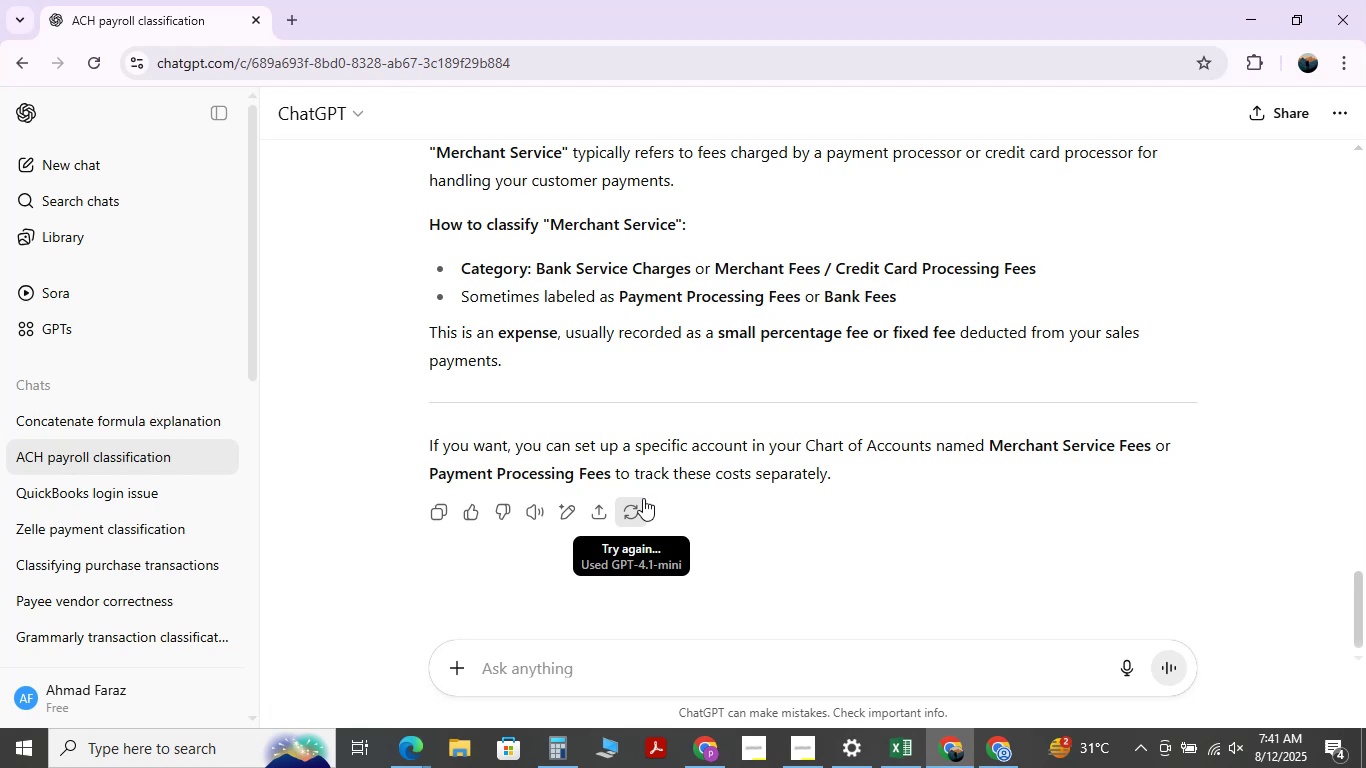 
wait(44.98)
 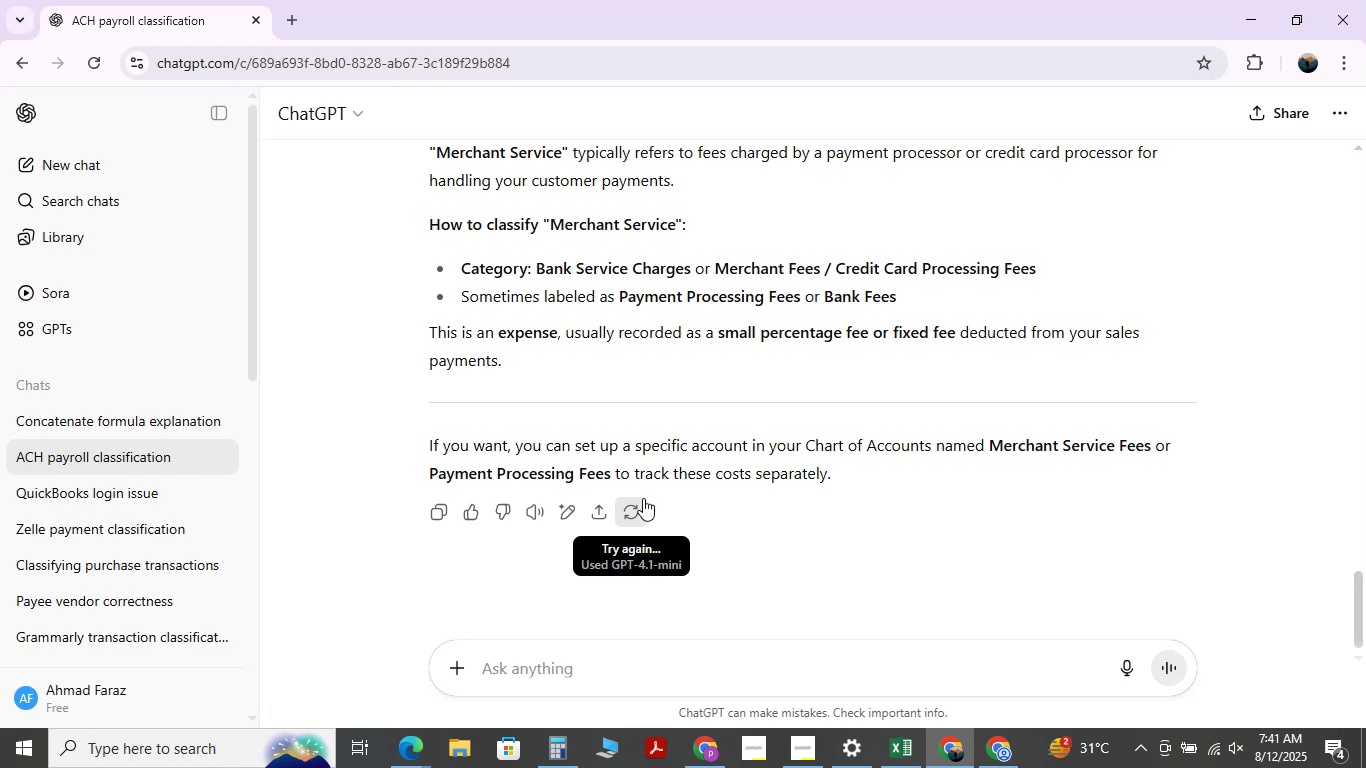 
scroll: coordinate [625, 421], scroll_direction: down, amount: 2.0
 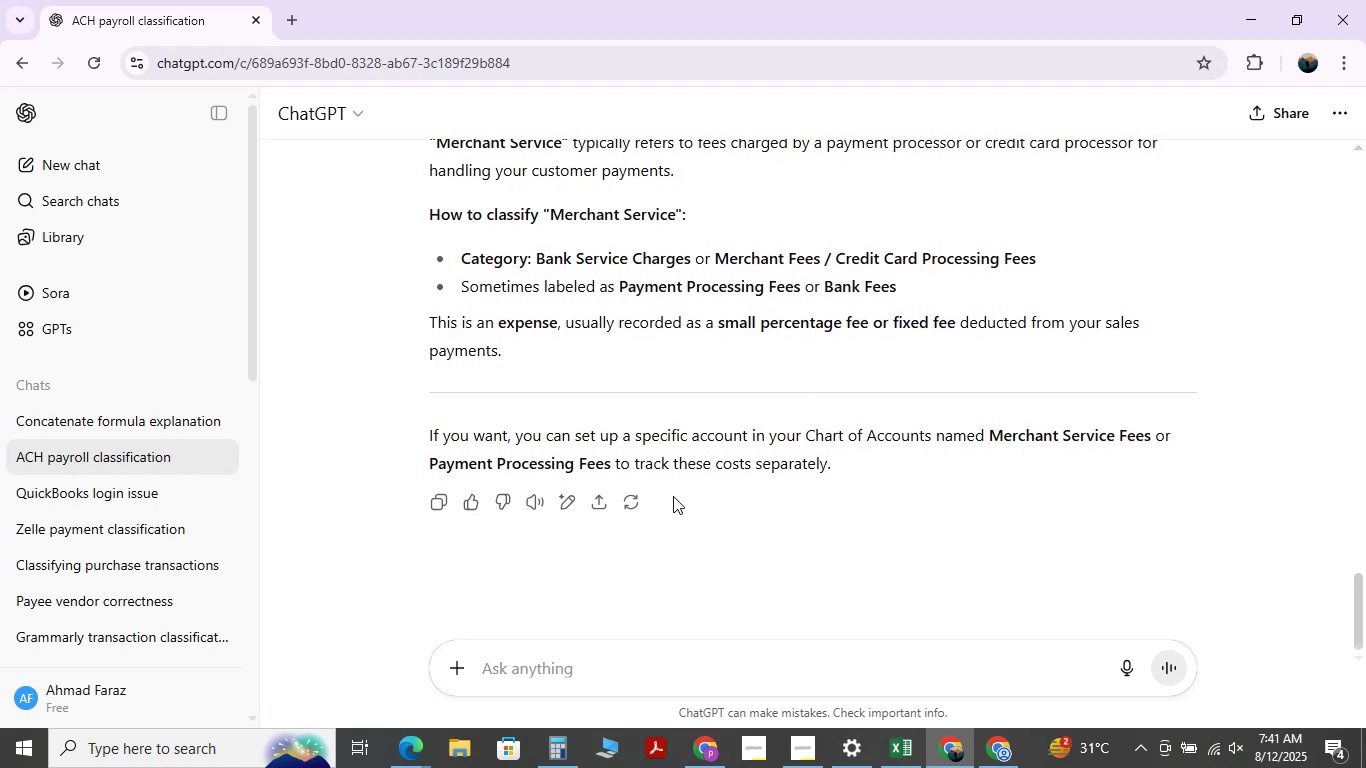 
wait(5.57)
 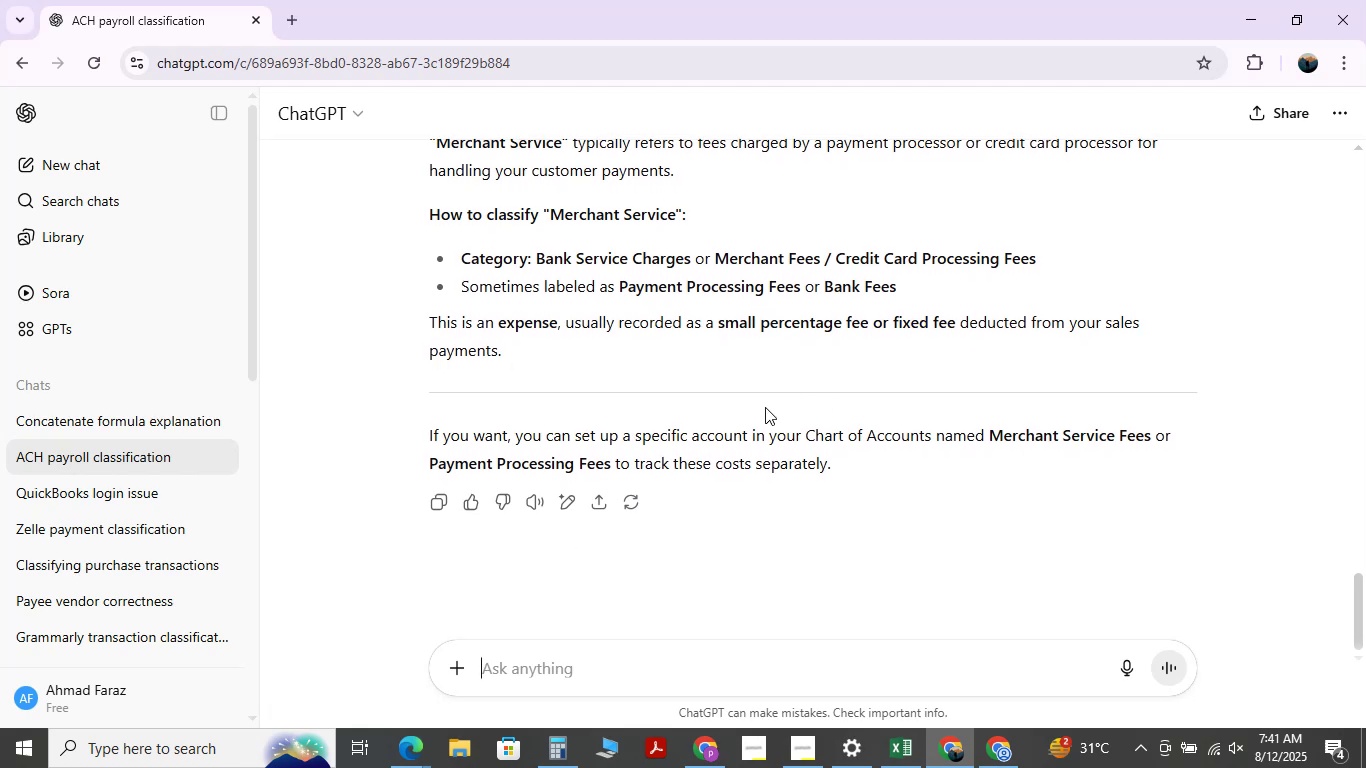 
scroll: coordinate [673, 496], scroll_direction: up, amount: 2.0
 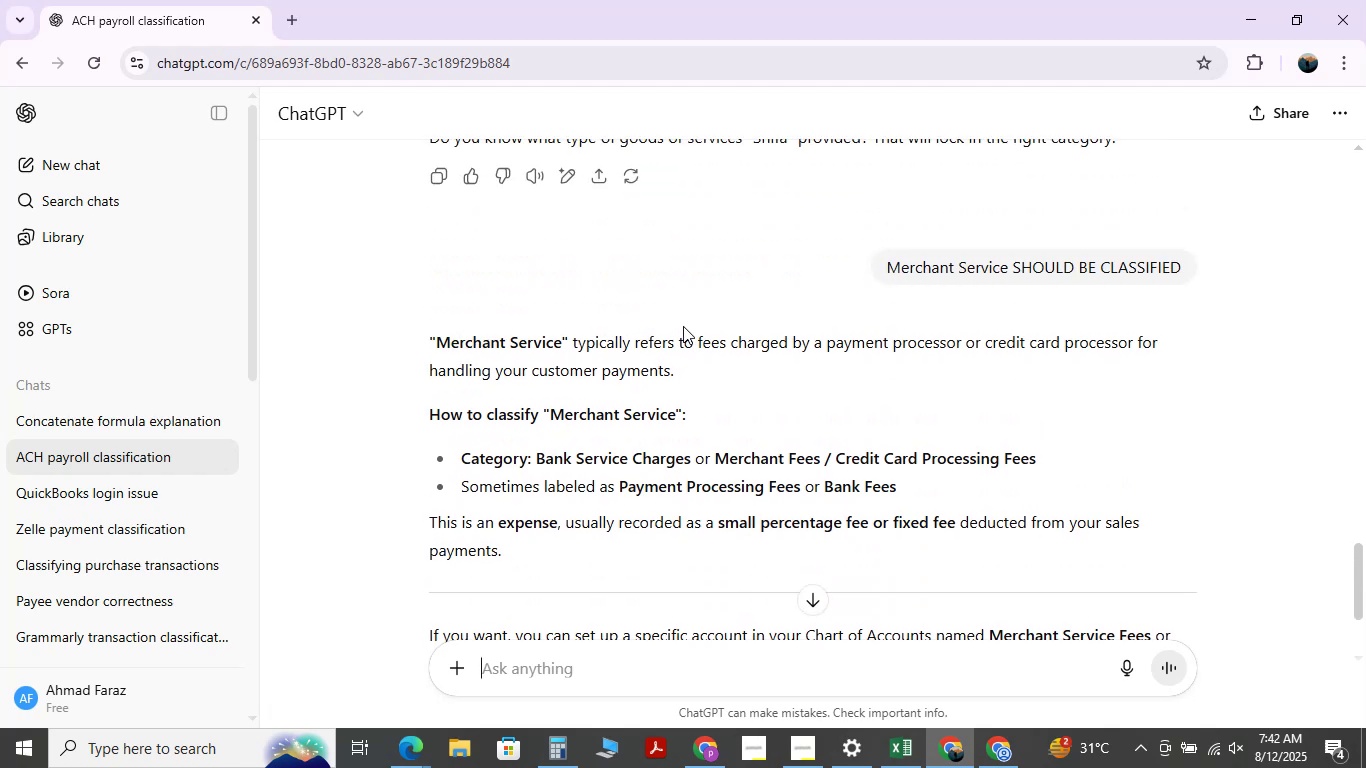 
scroll: coordinate [682, 325], scroll_direction: down, amount: 5.0
 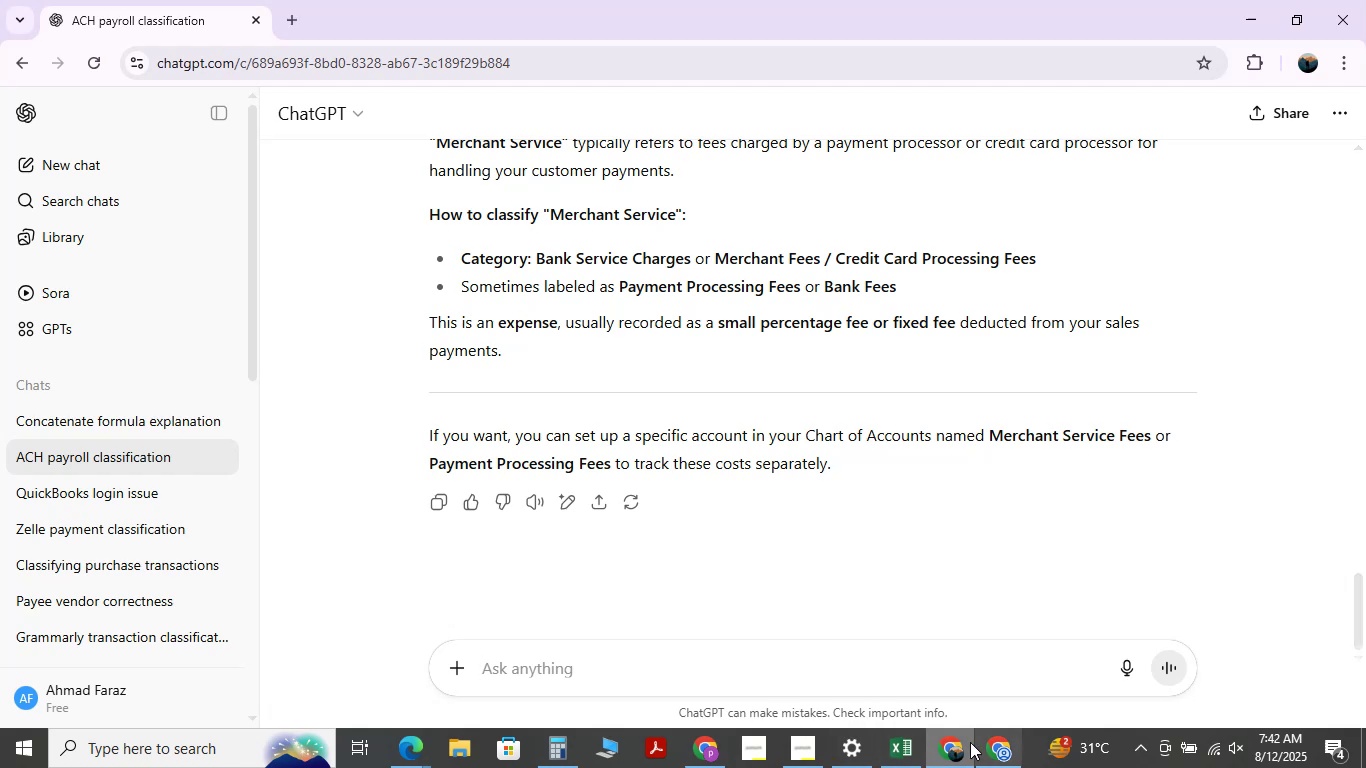 
wait(7.32)
 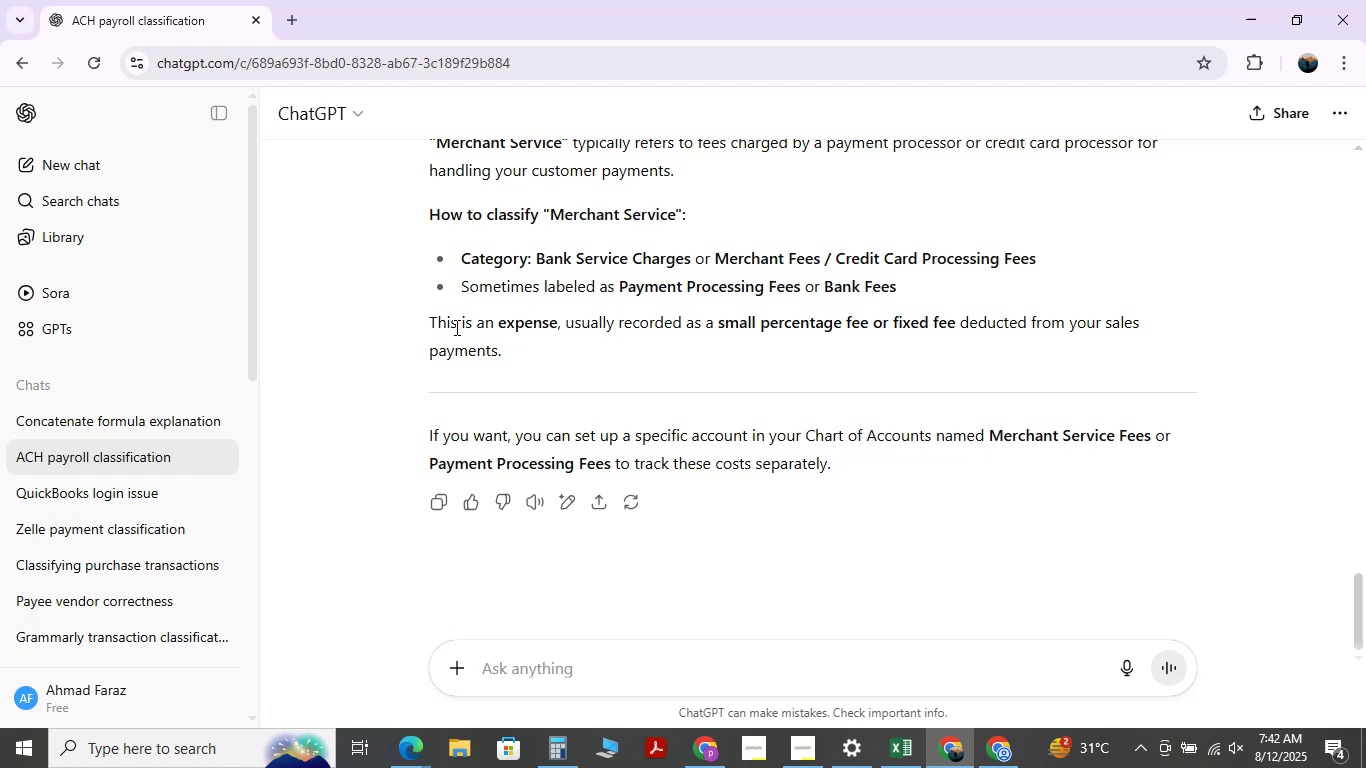 
key(Control+F)
 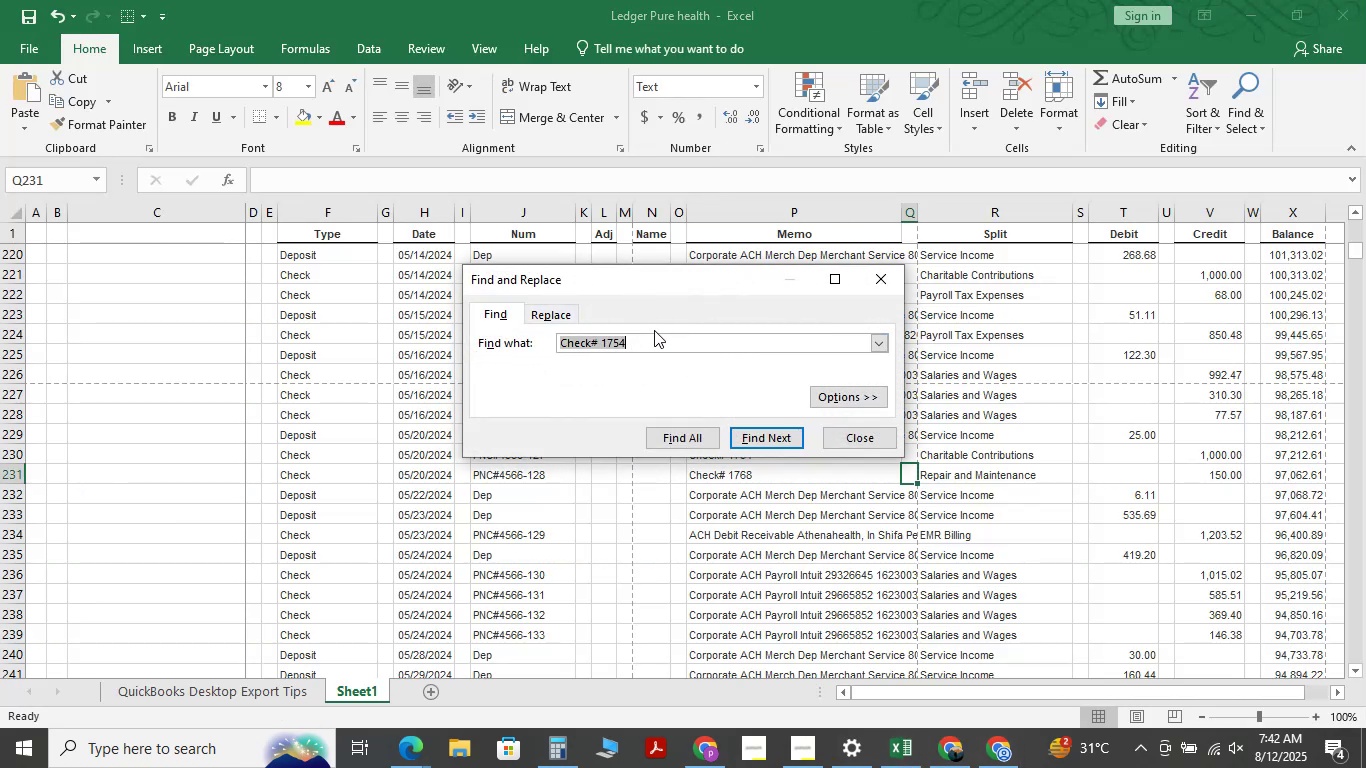 
left_click([654, 330])
 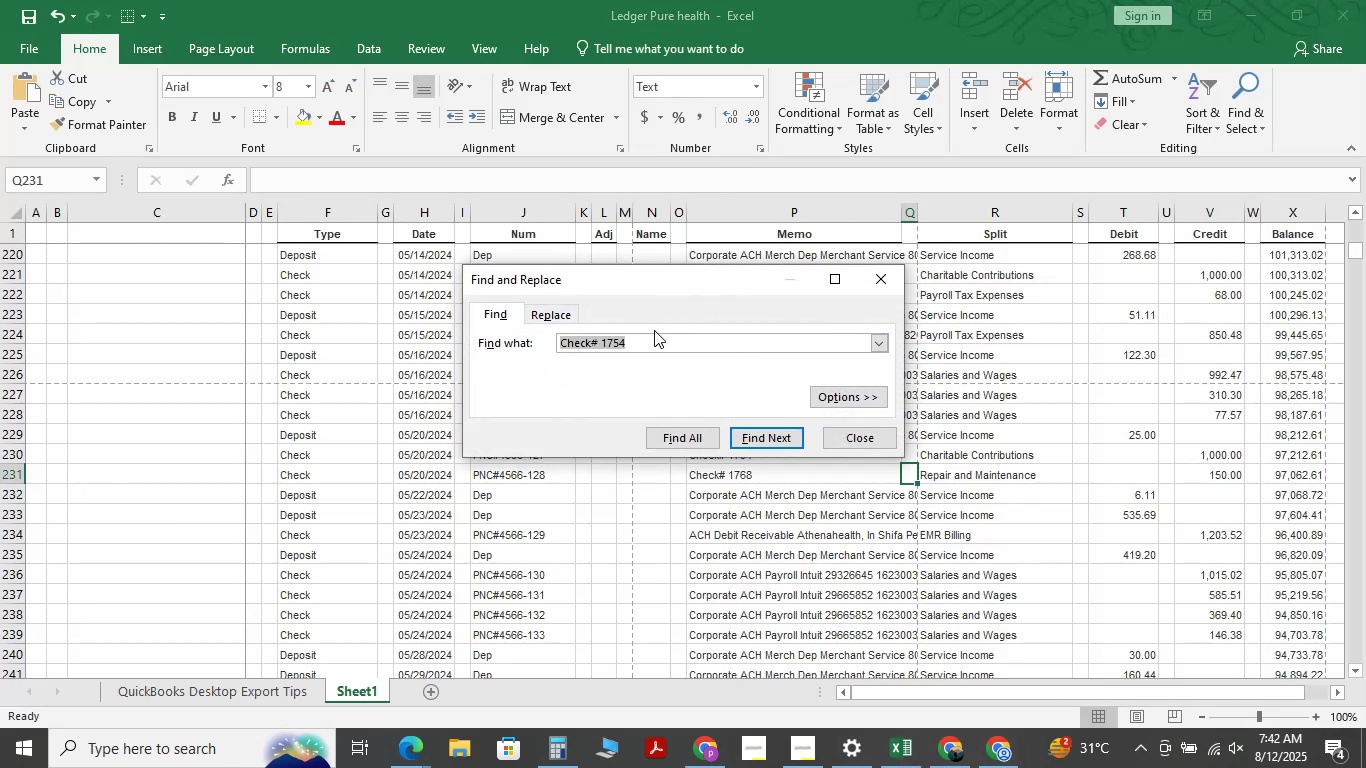 
key(Space)
 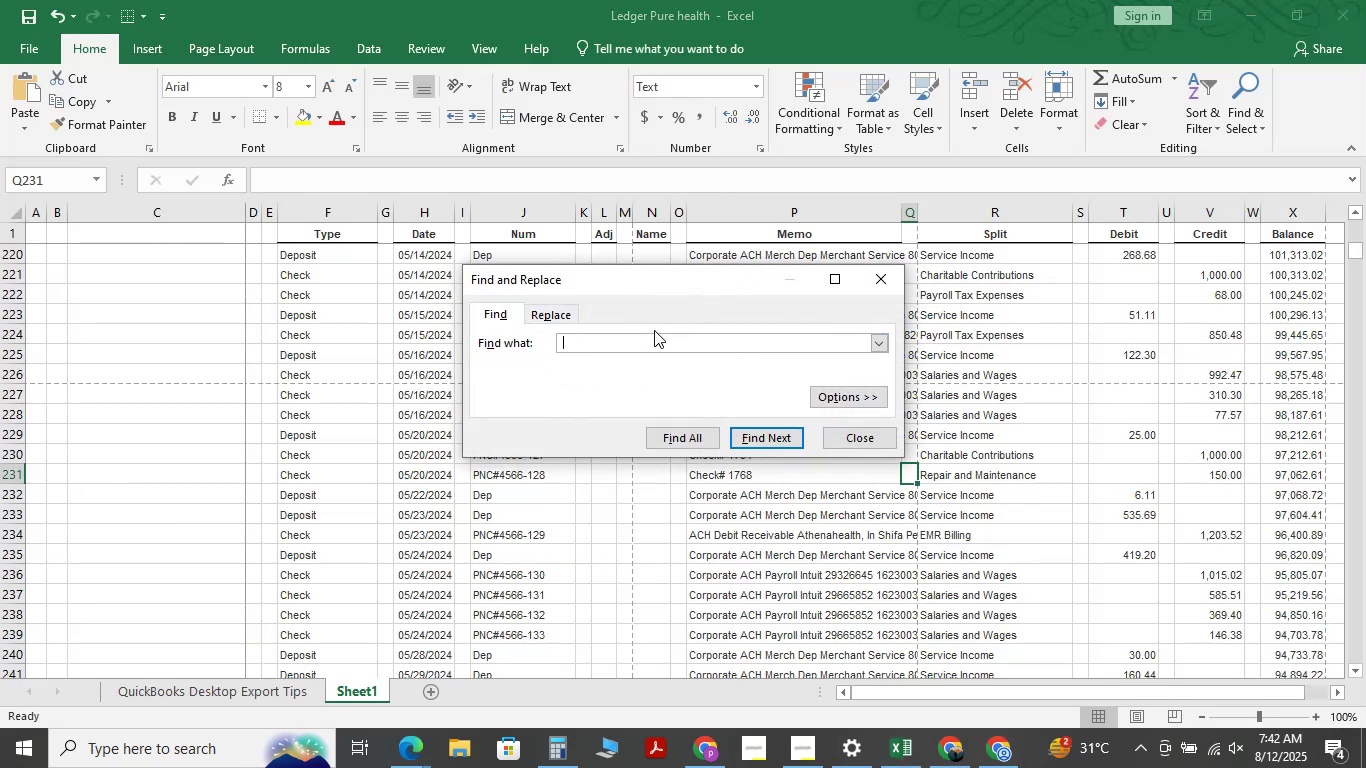 
key(Backspace)
 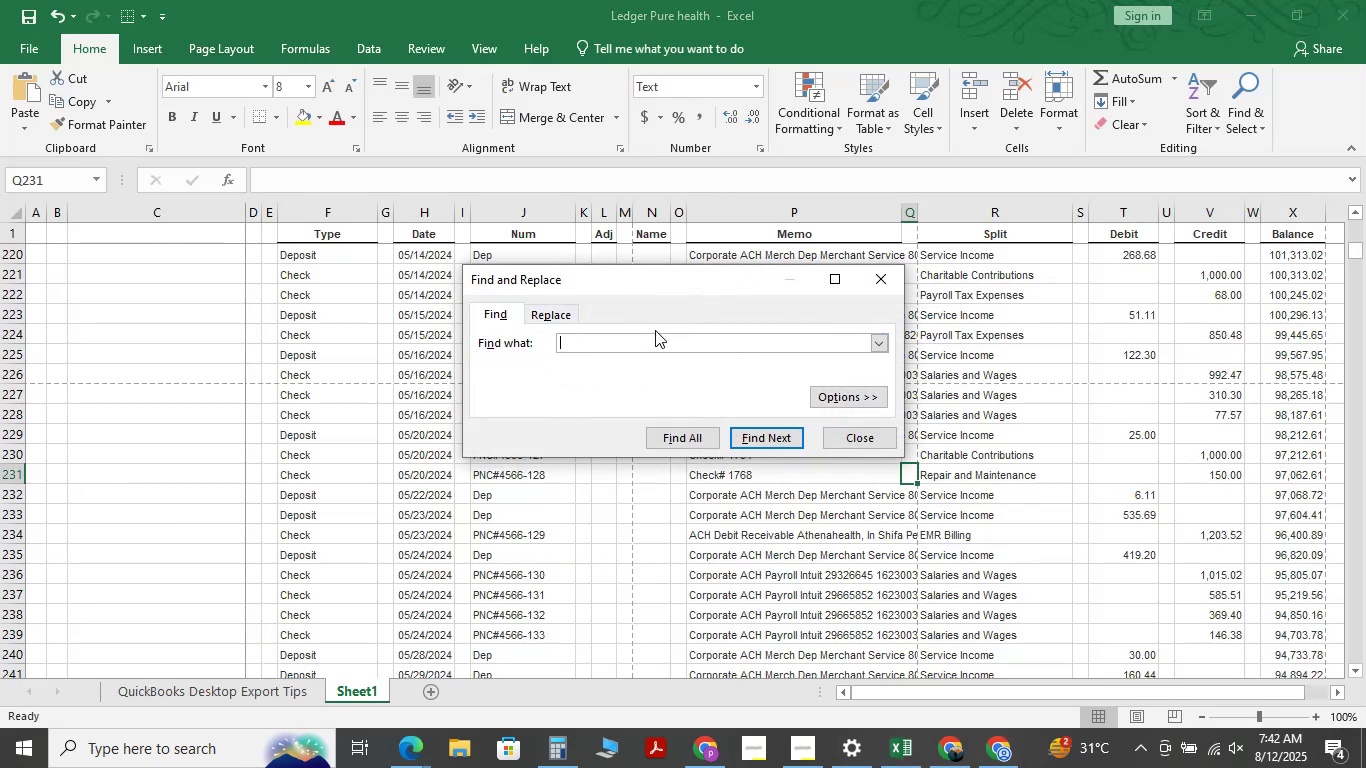 
key(Control+V)
 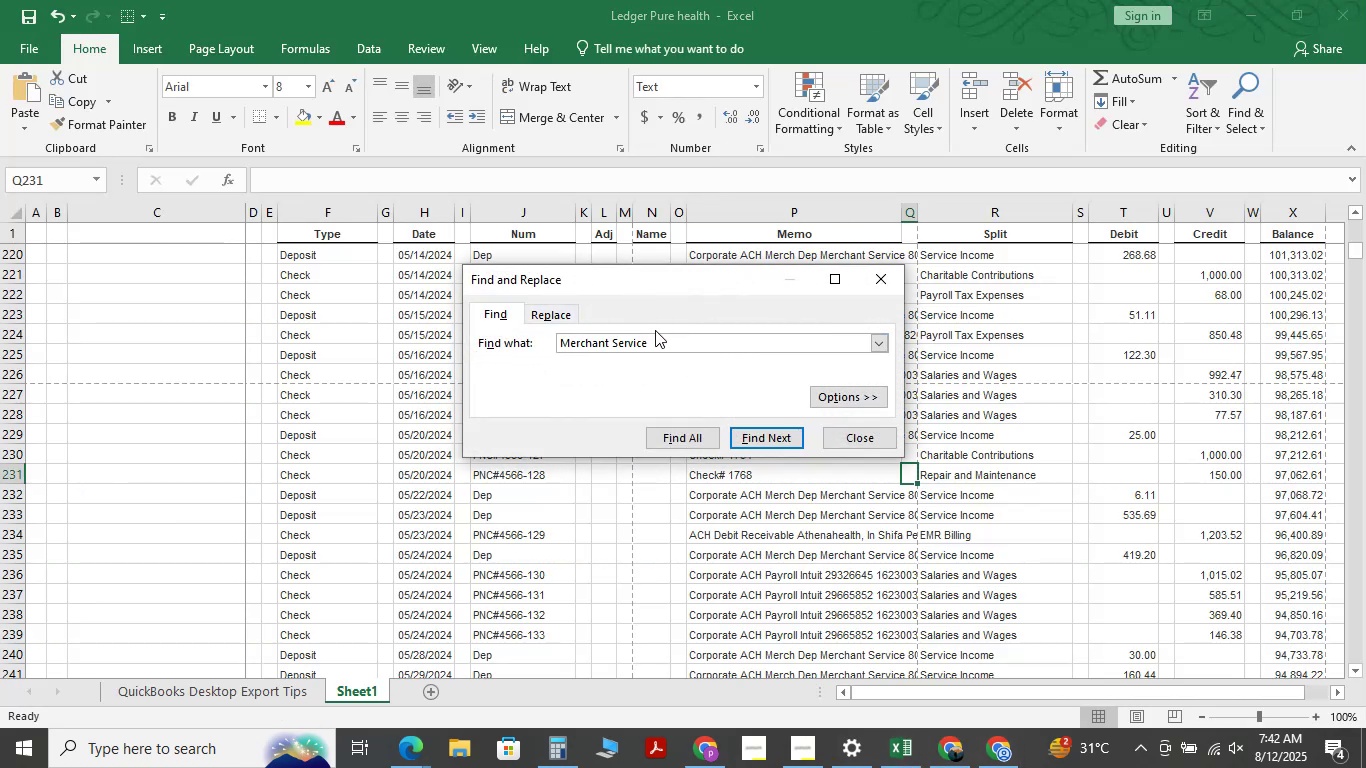 
key(NumpadEnter)
 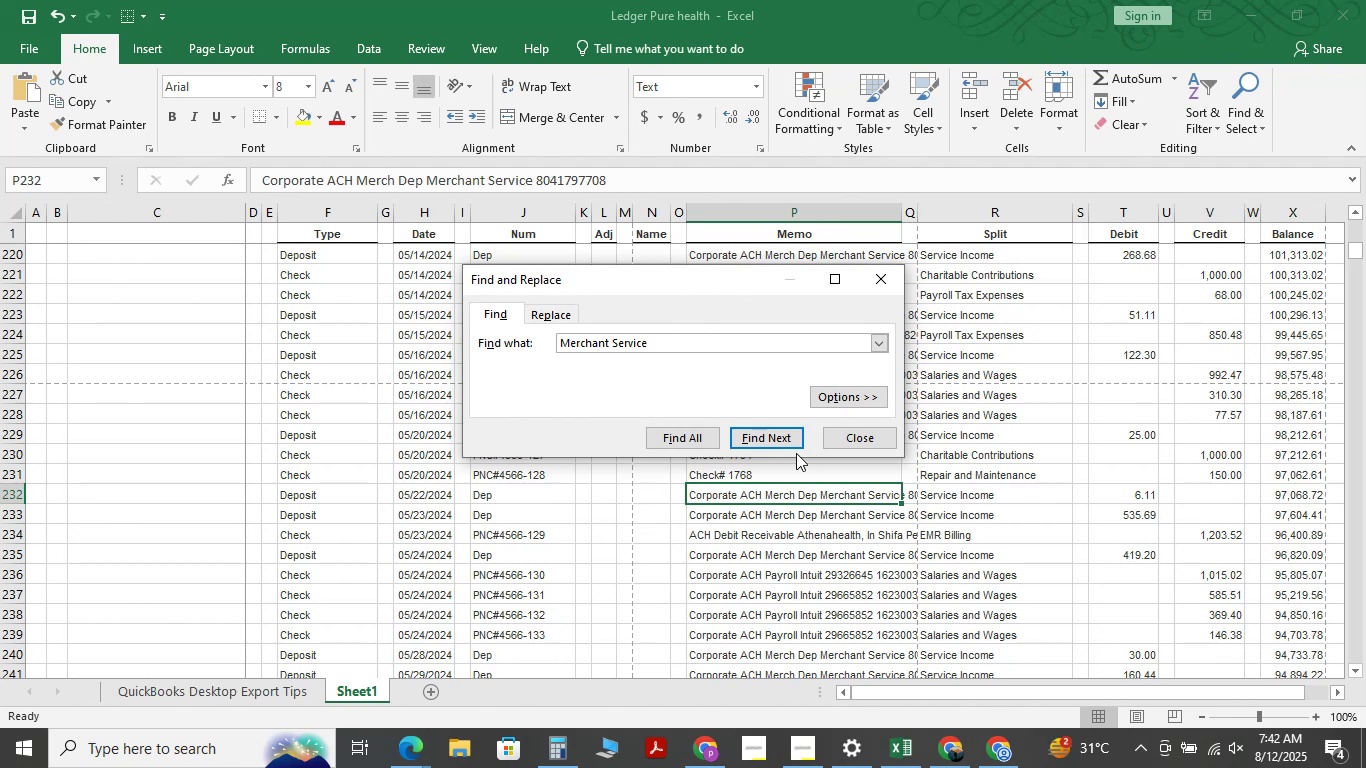 
left_click([772, 442])
 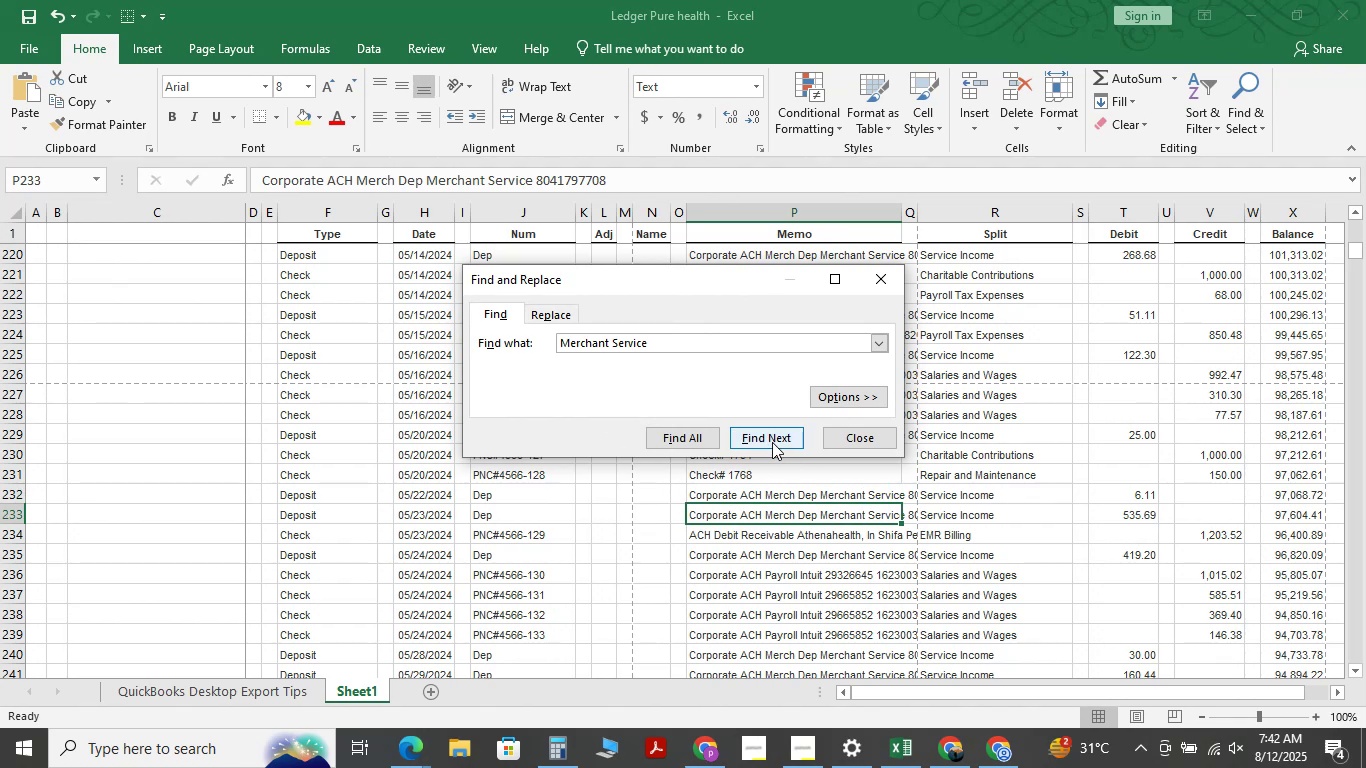 
key(Backspace)
 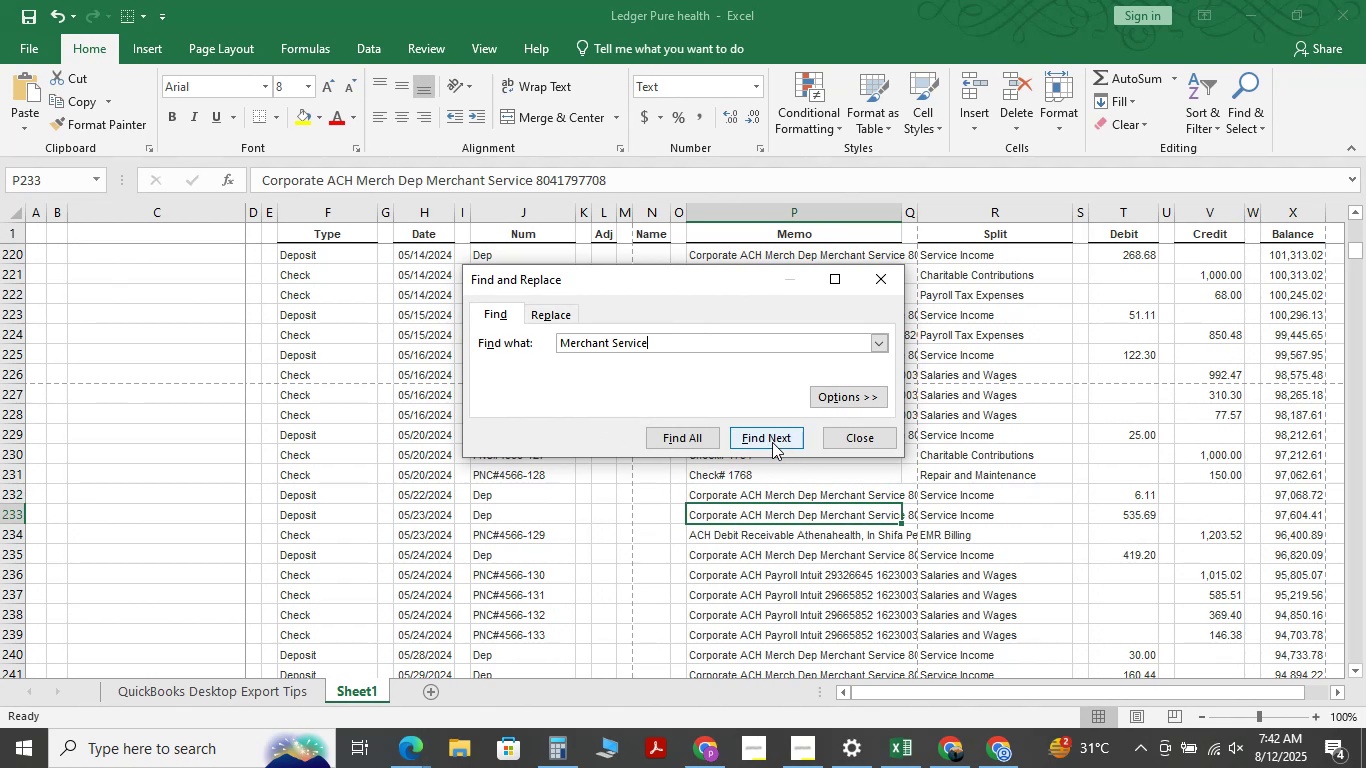 
left_click([772, 442])
 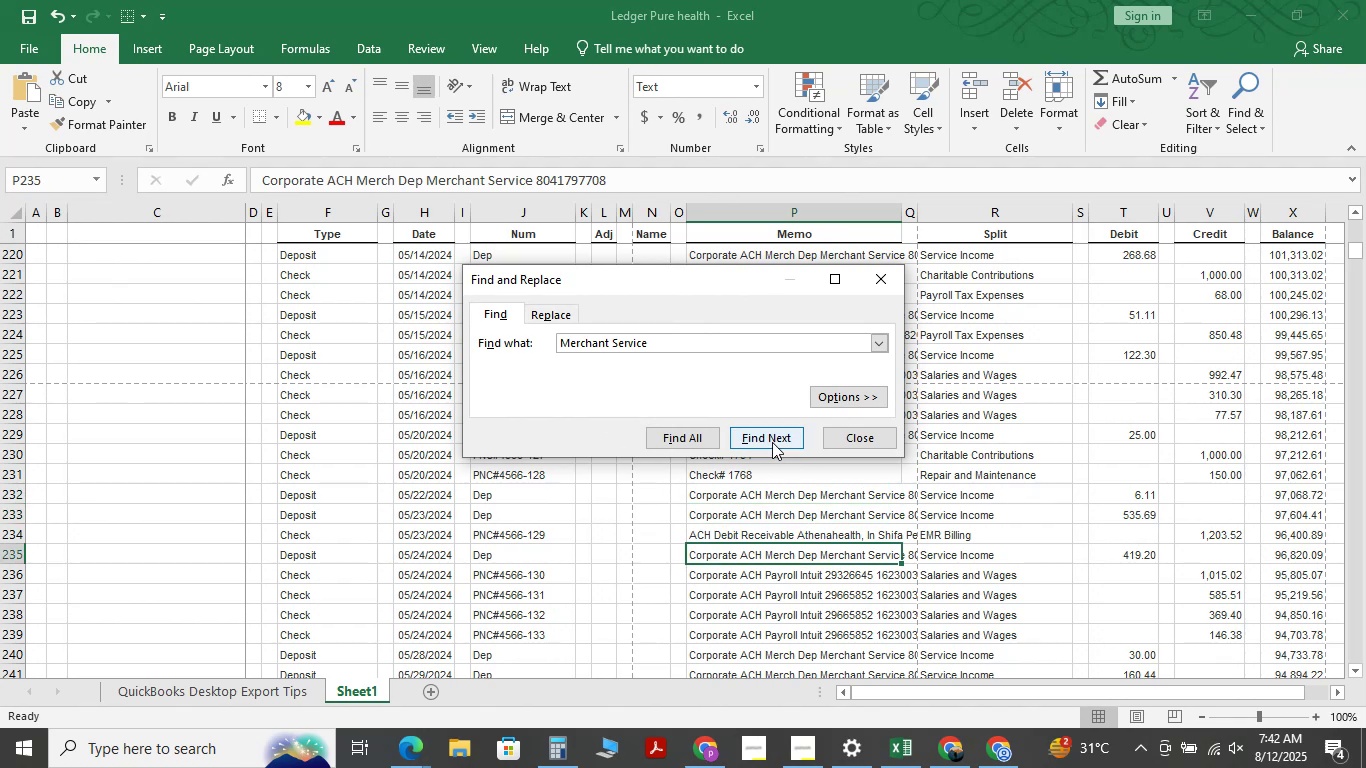 
left_click([772, 442])
 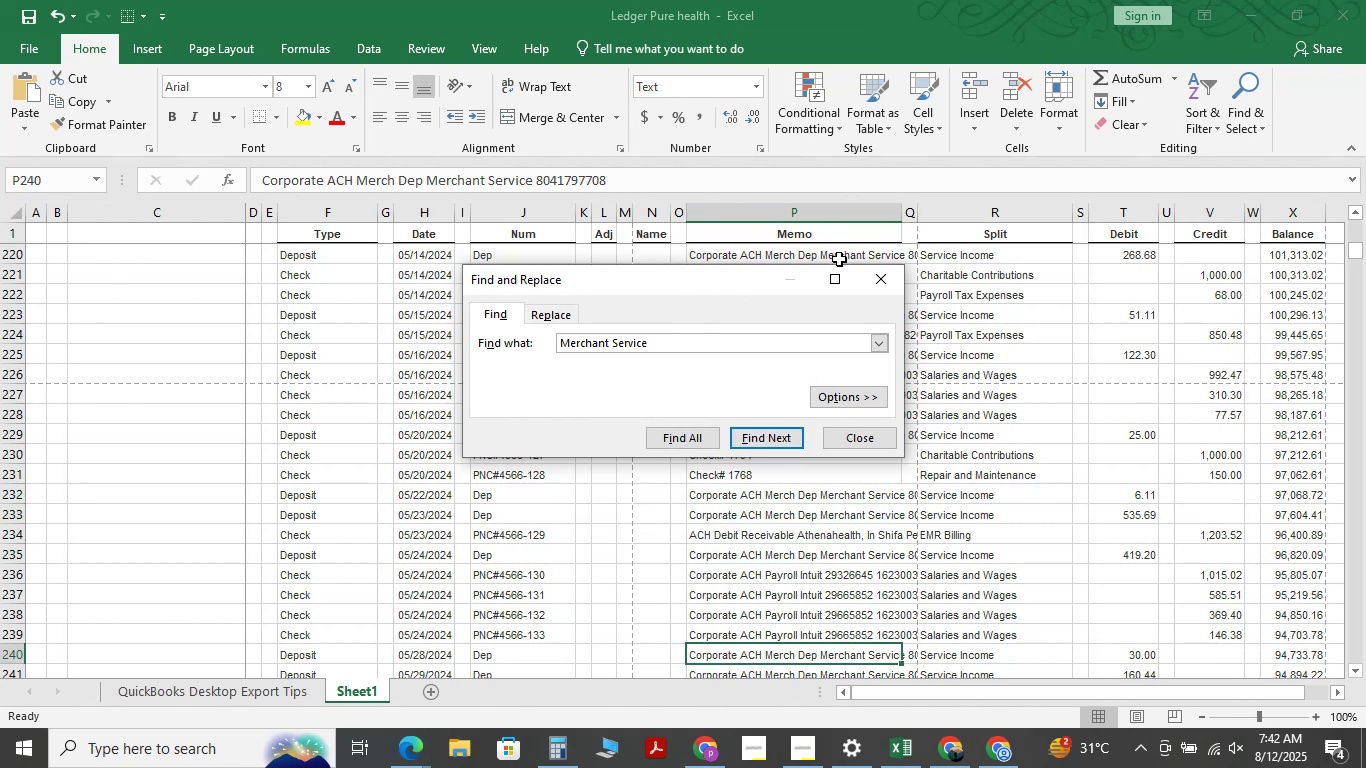 
left_click([884, 287])
 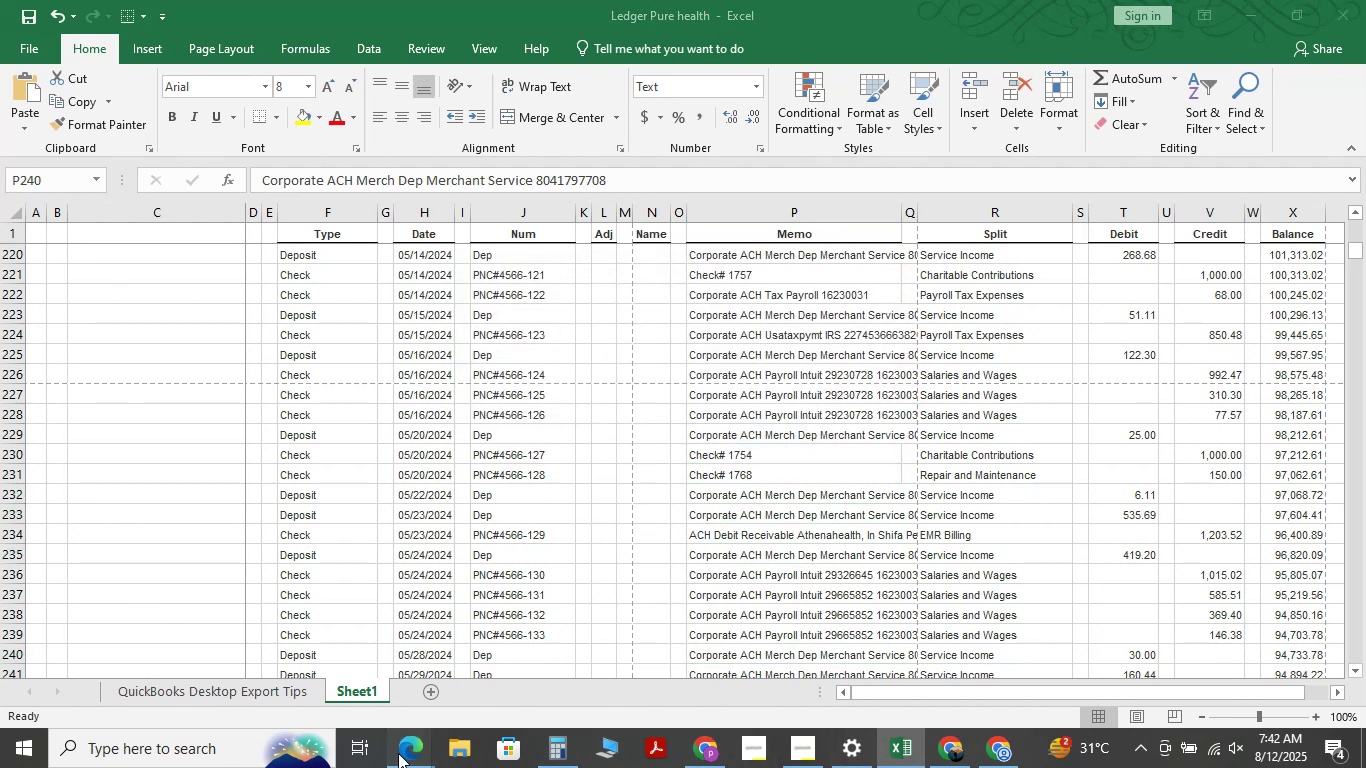 
left_click([337, 653])
 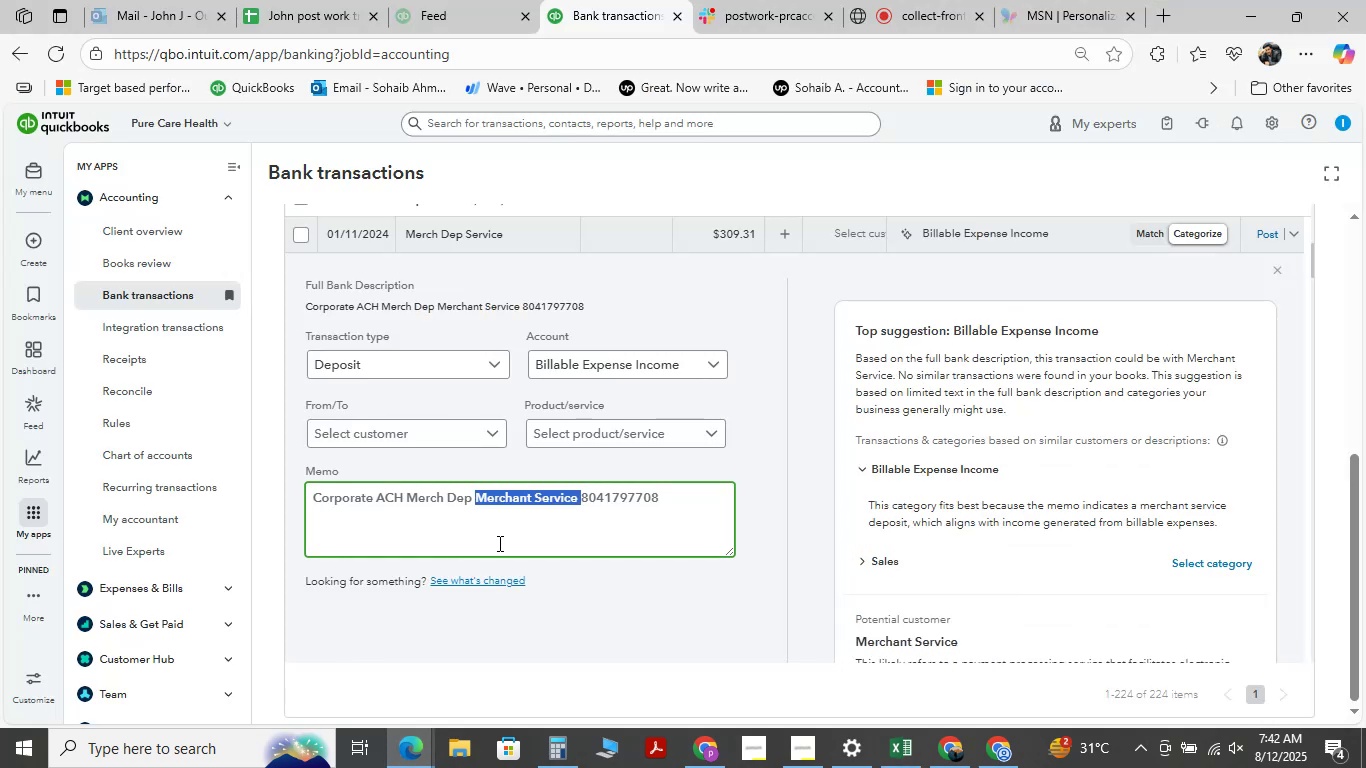 
scroll: coordinate [513, 549], scroll_direction: down, amount: 1.0
 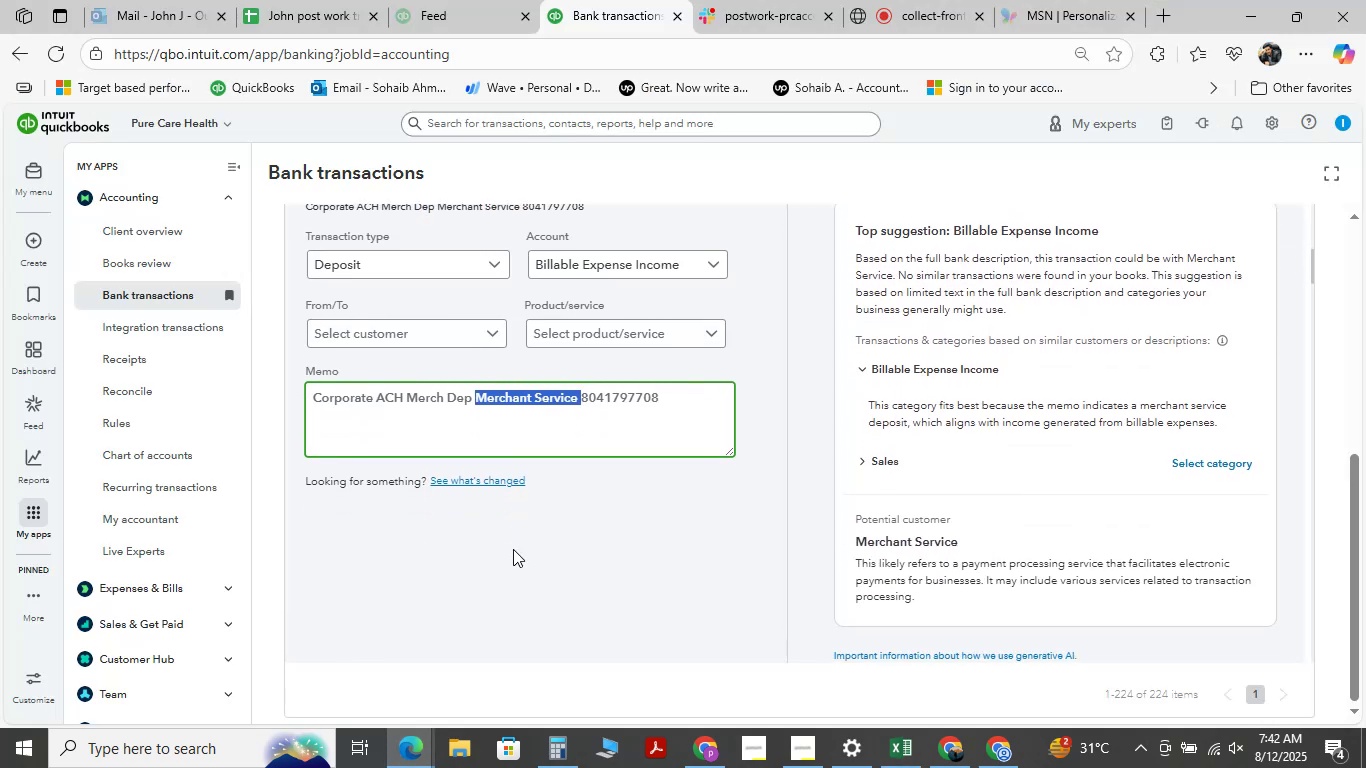 
scroll: coordinate [514, 545], scroll_direction: none, amount: 0.0
 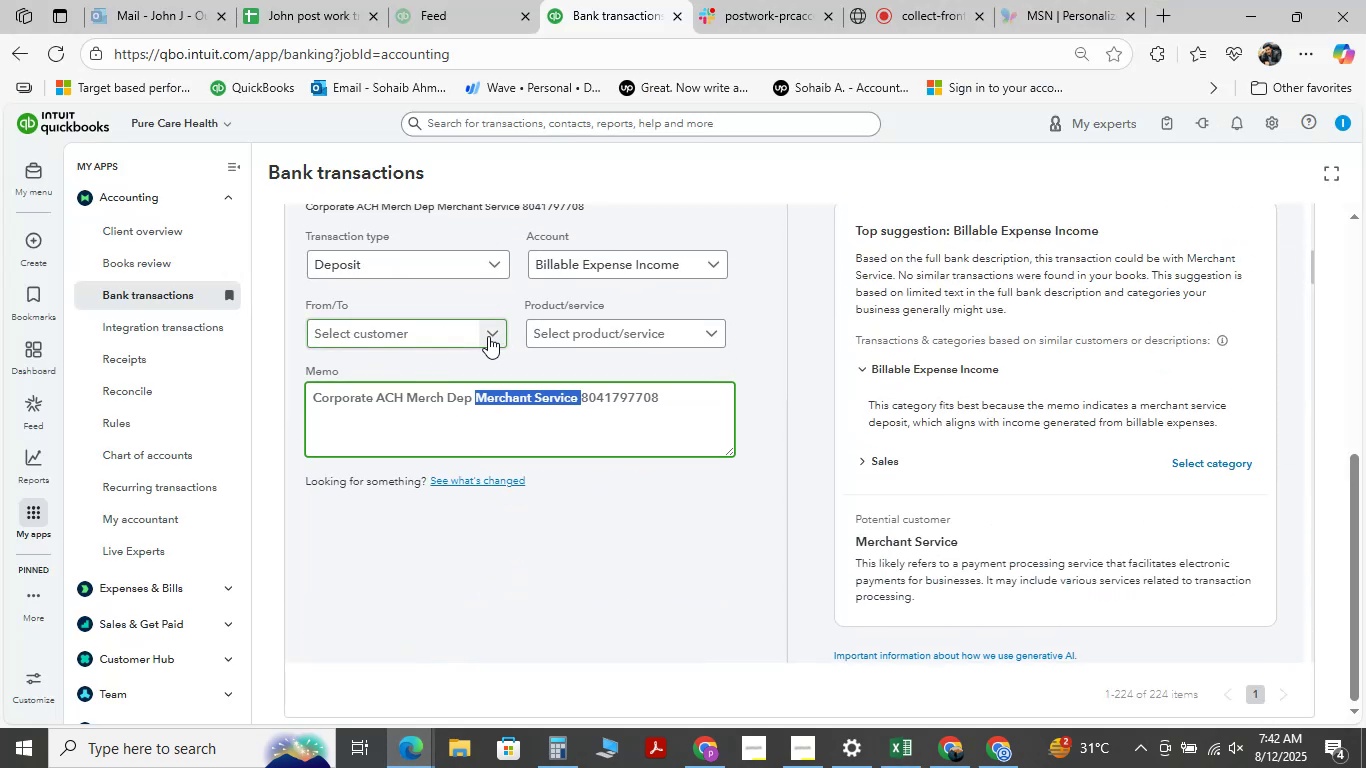 
left_click([488, 332])
 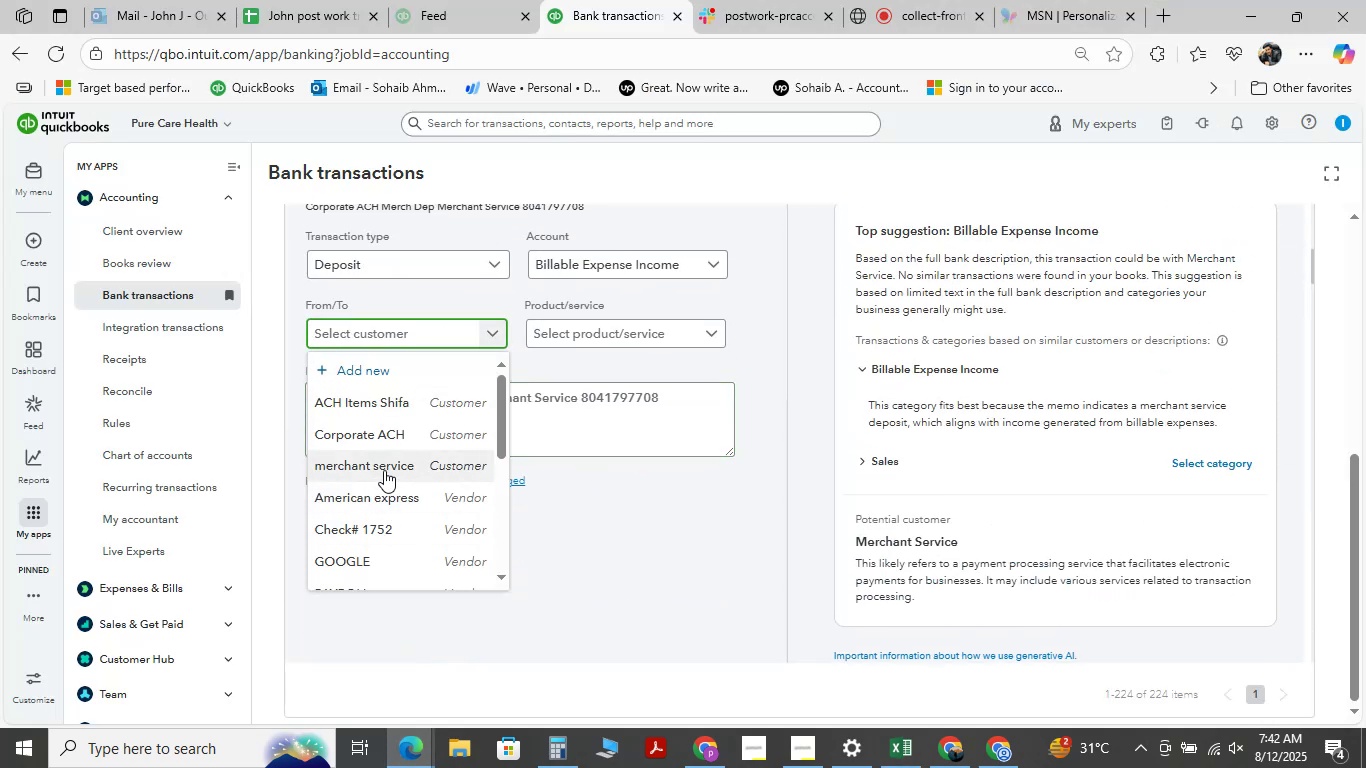 
left_click([384, 470])
 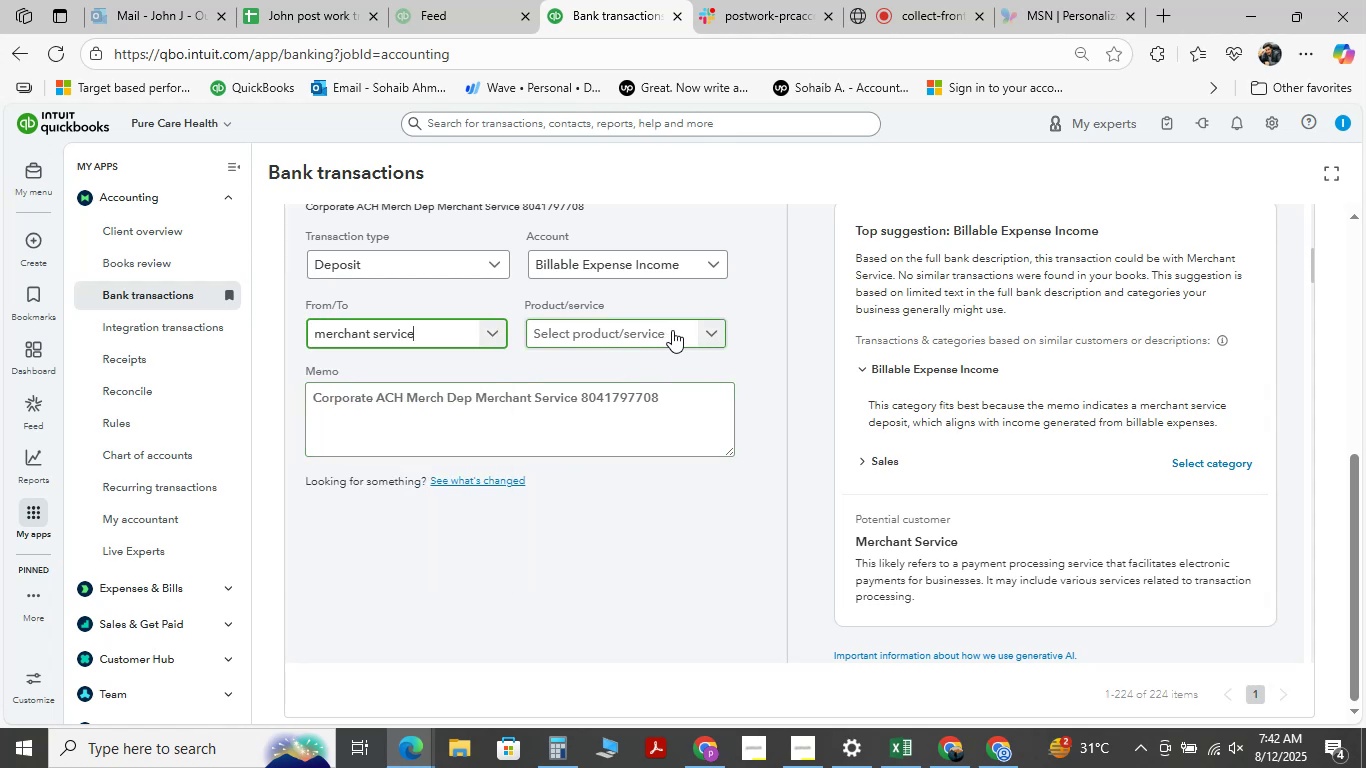 
left_click([693, 331])
 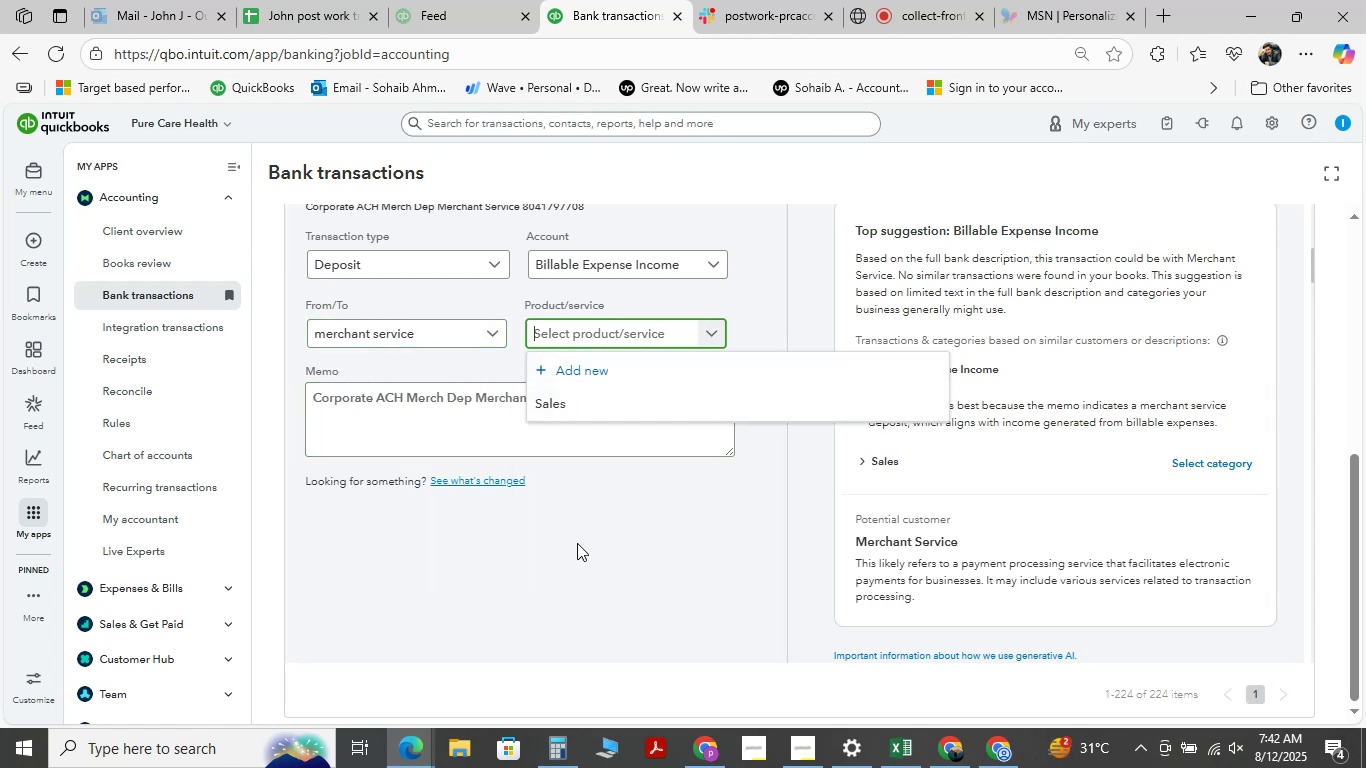 
type(service income)
key(NumpadEnter)
 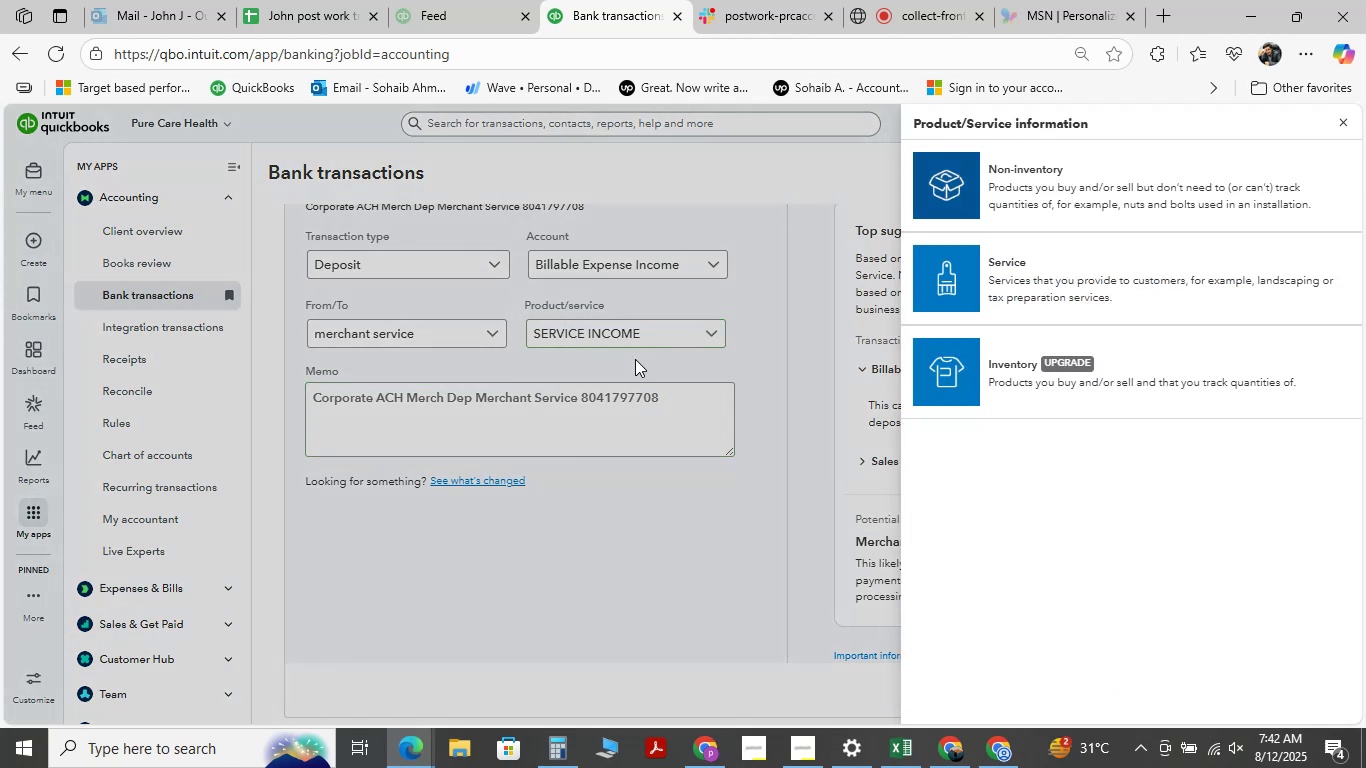 
left_click([631, 552])
 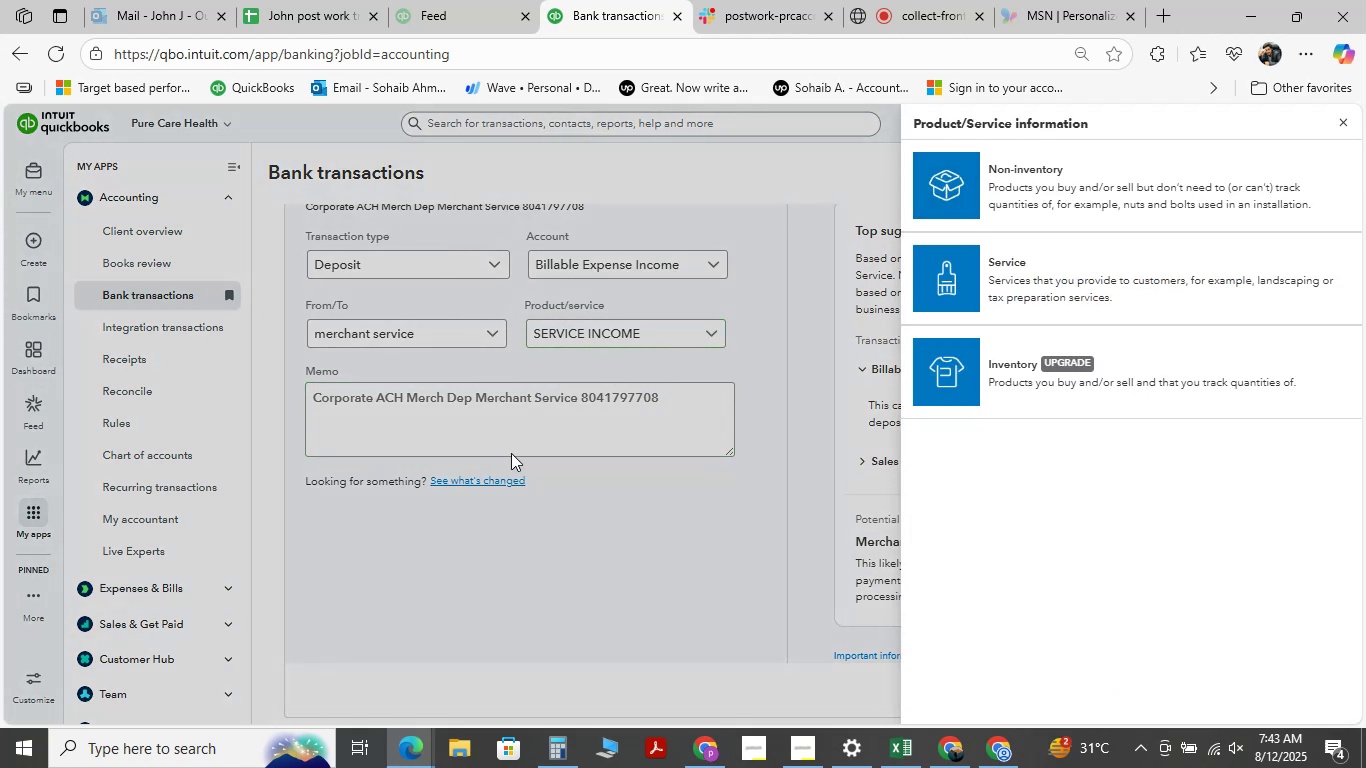 
left_click([523, 549])
 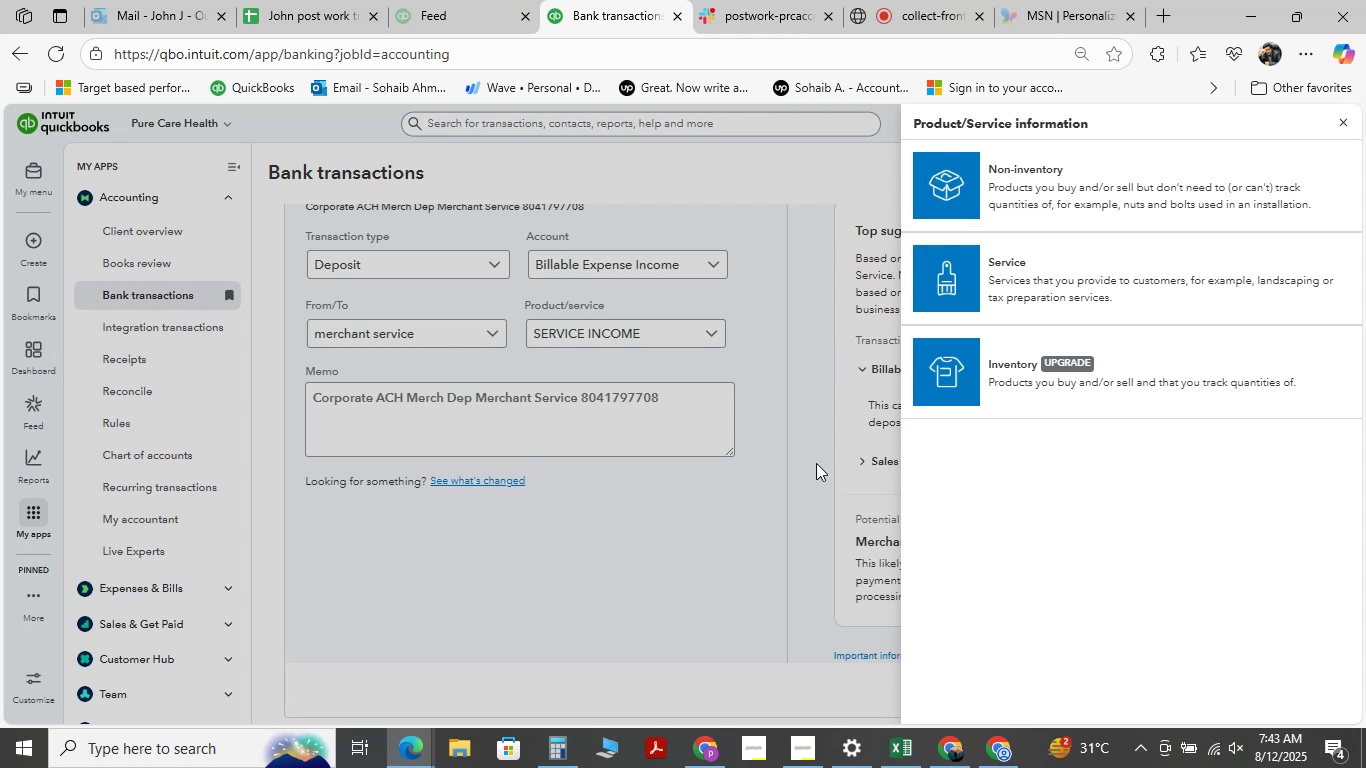 
left_click([838, 544])
 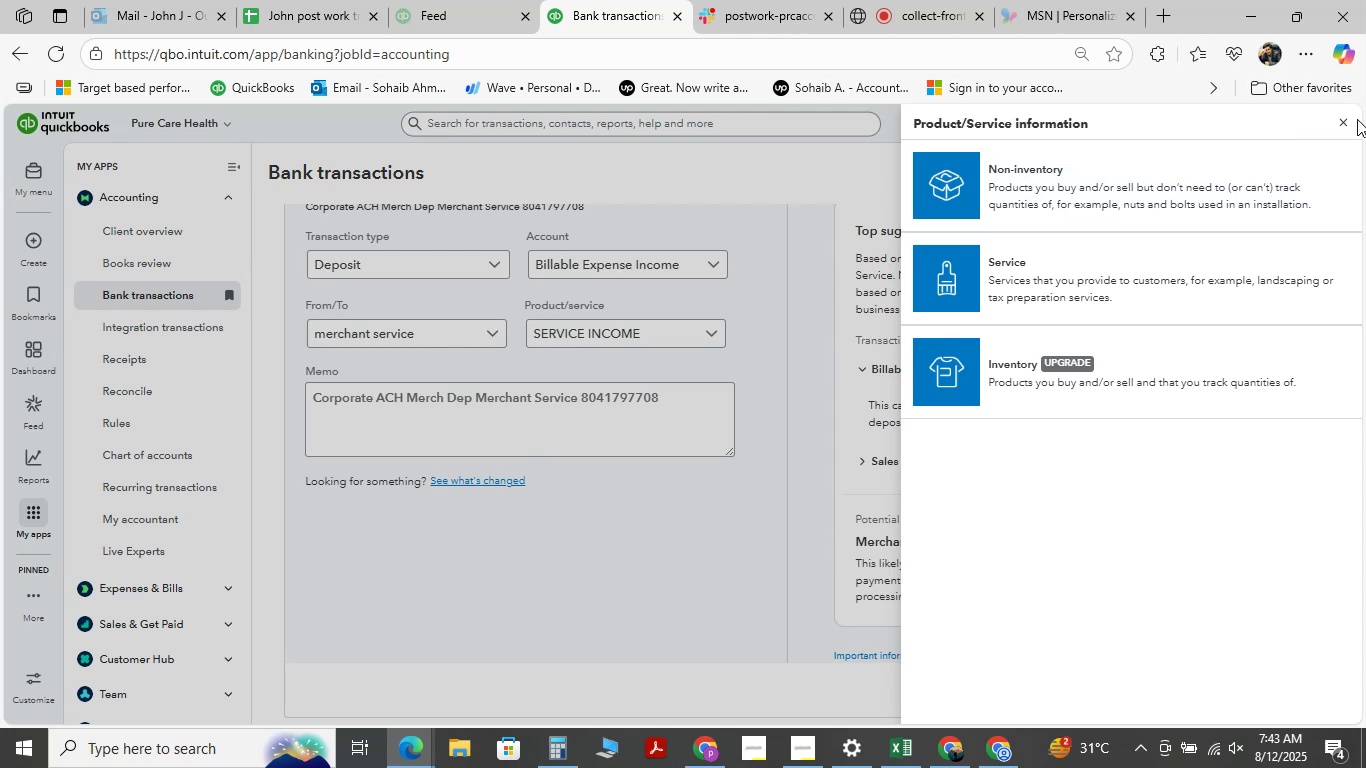 
left_click([1340, 123])
 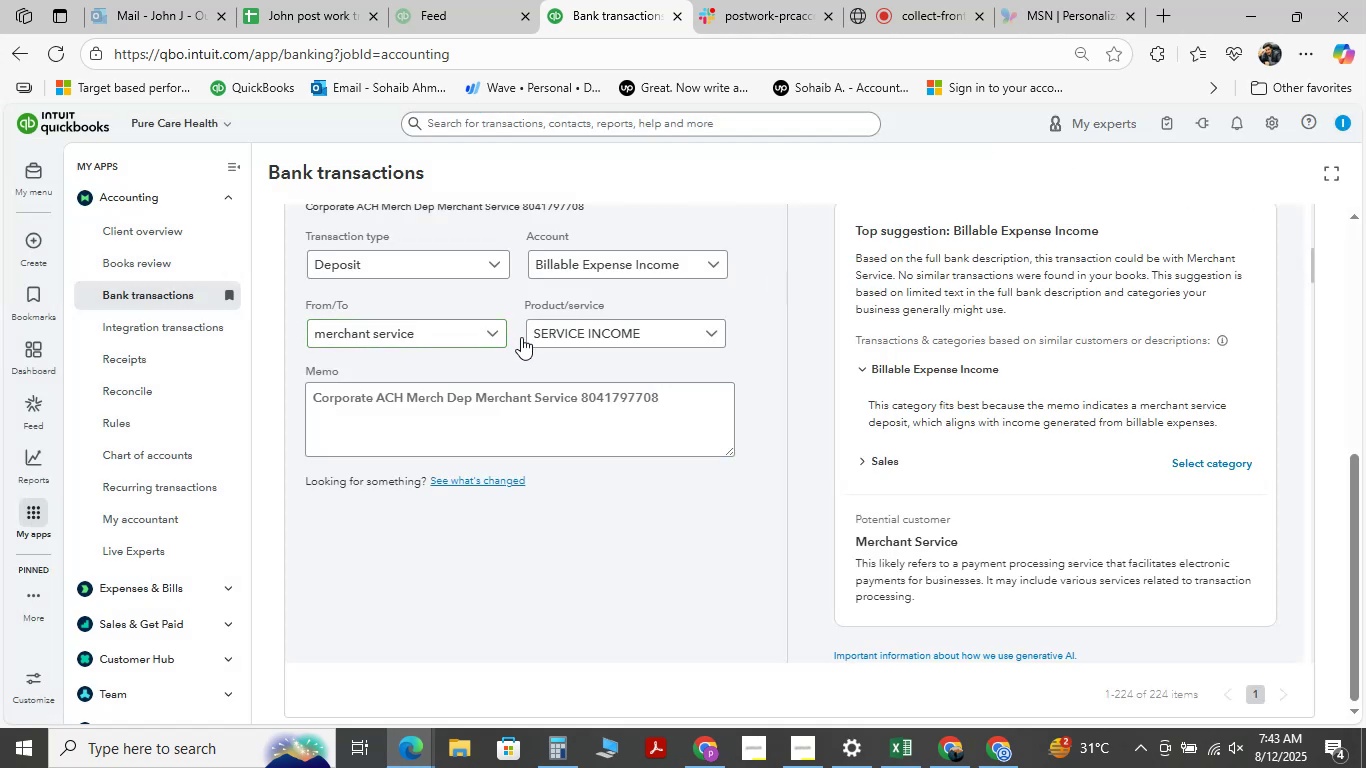 
scroll: coordinate [519, 391], scroll_direction: down, amount: 2.0
 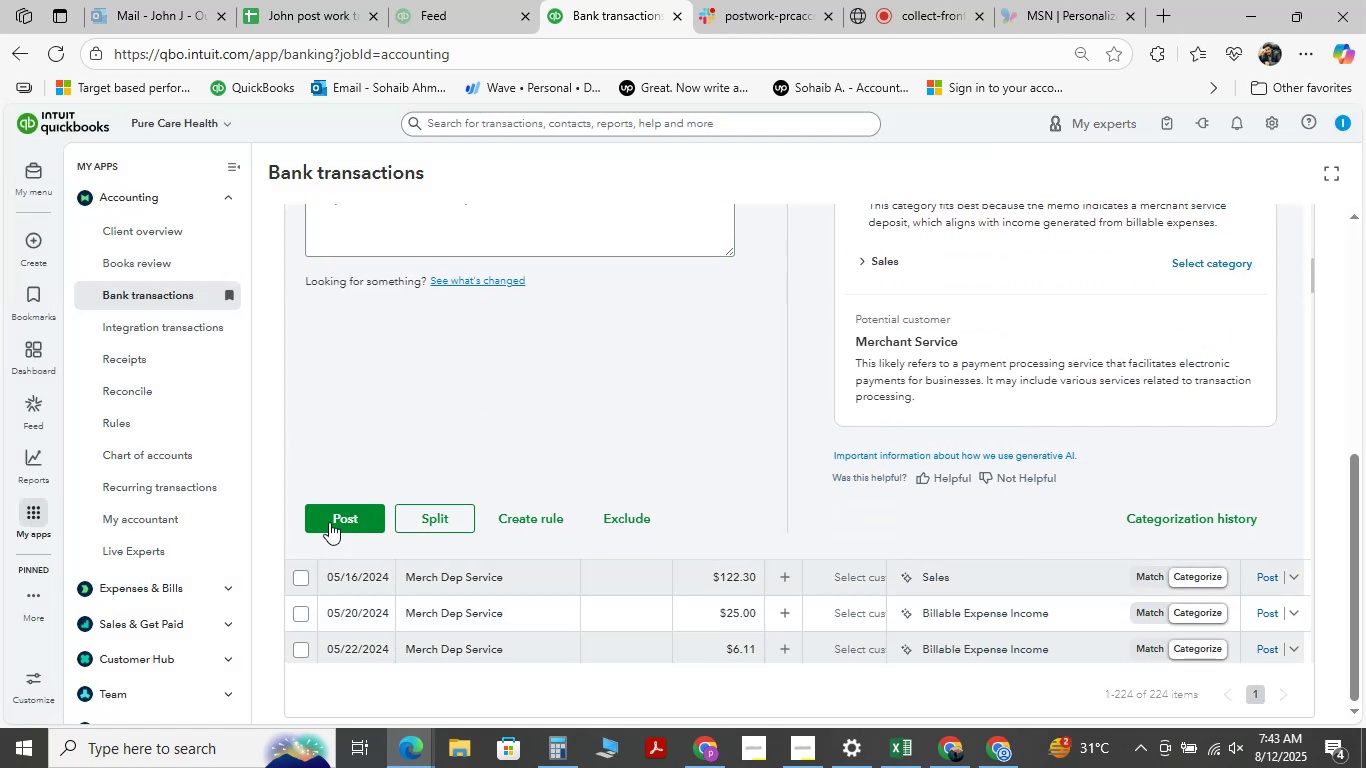 
left_click([328, 522])
 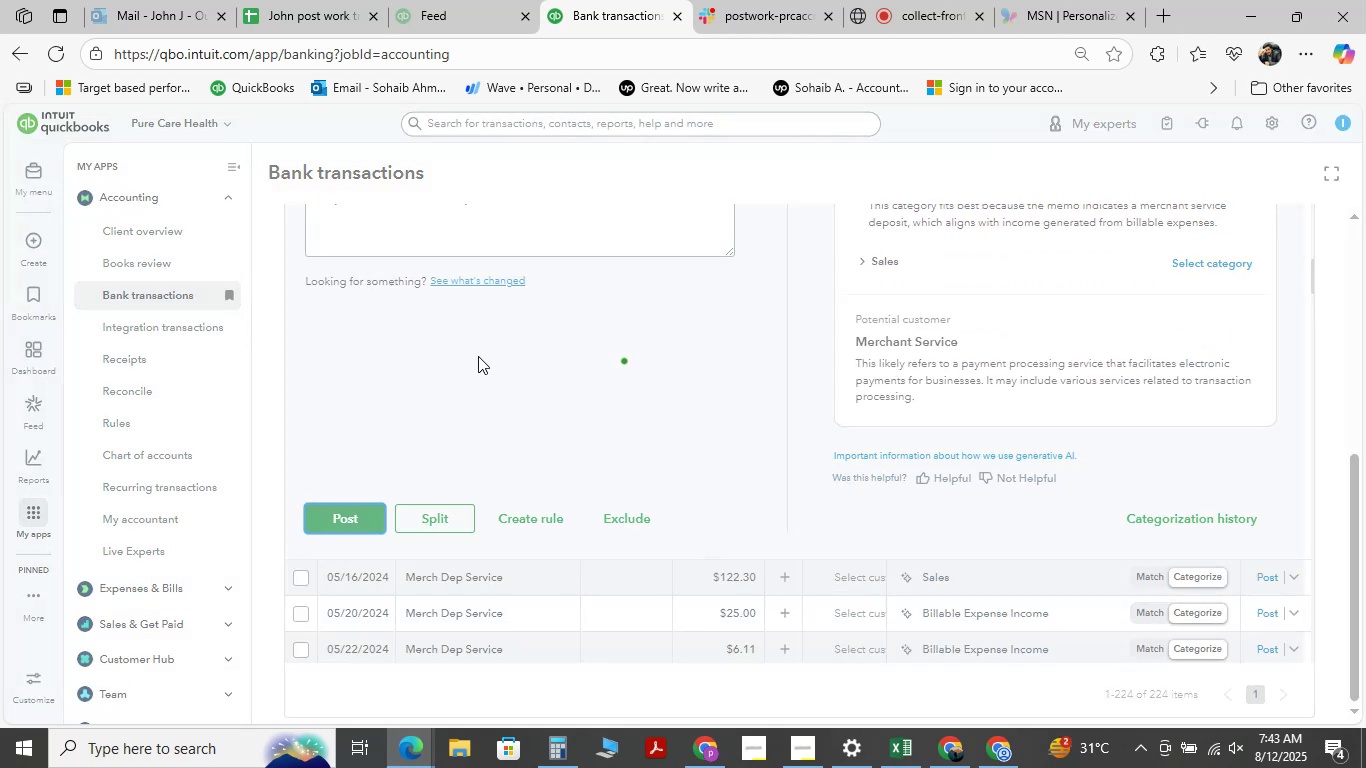 
scroll: coordinate [455, 400], scroll_direction: up, amount: 3.0
 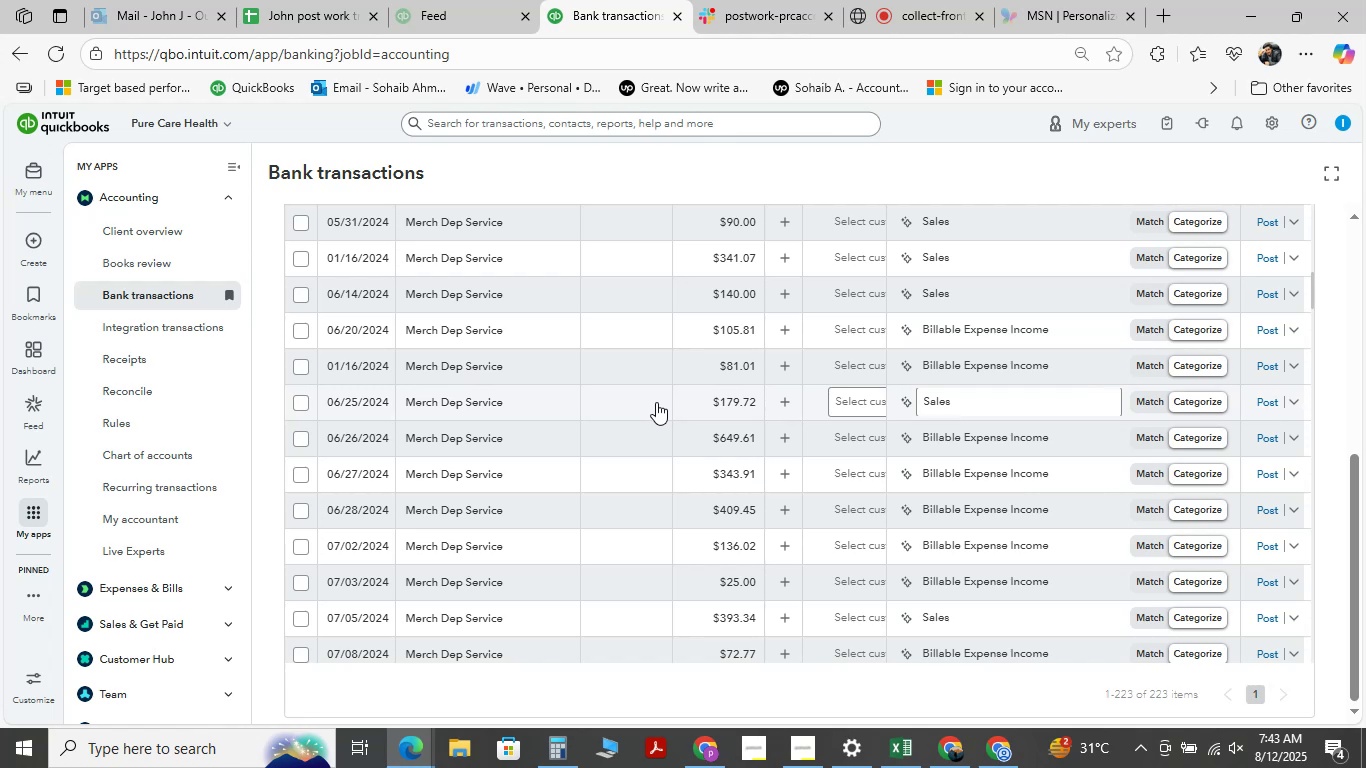 
wait(38.14)
 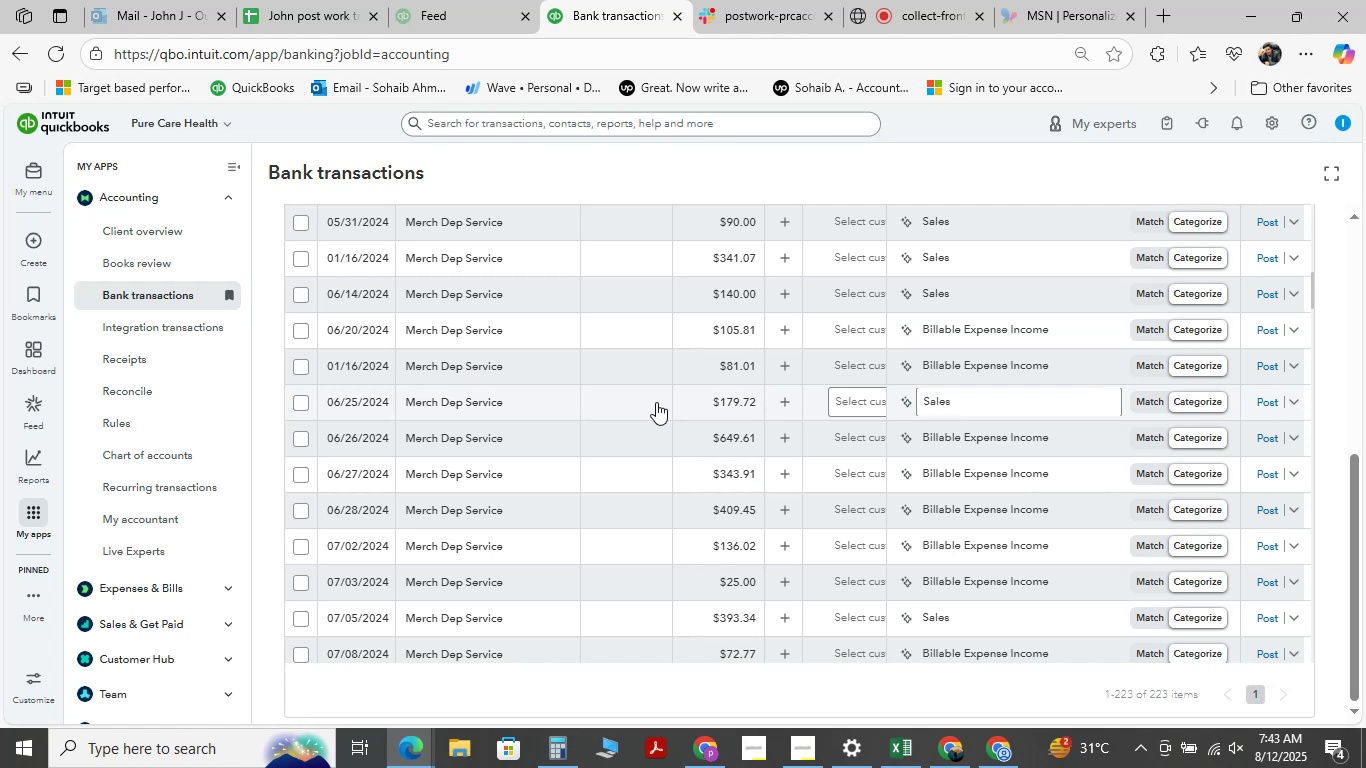 
scroll: coordinate [461, 524], scroll_direction: up, amount: 6.0
 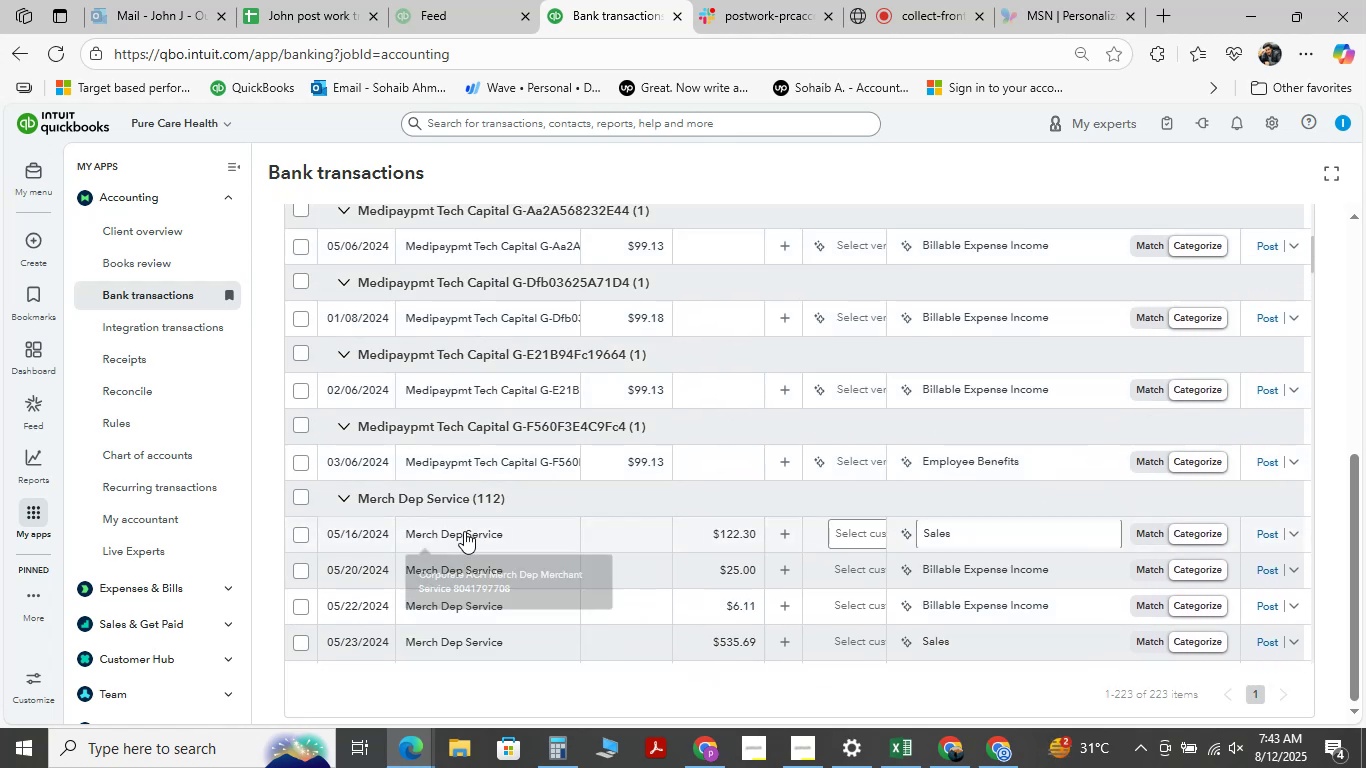 
scroll: coordinate [477, 452], scroll_direction: down, amount: 14.0
 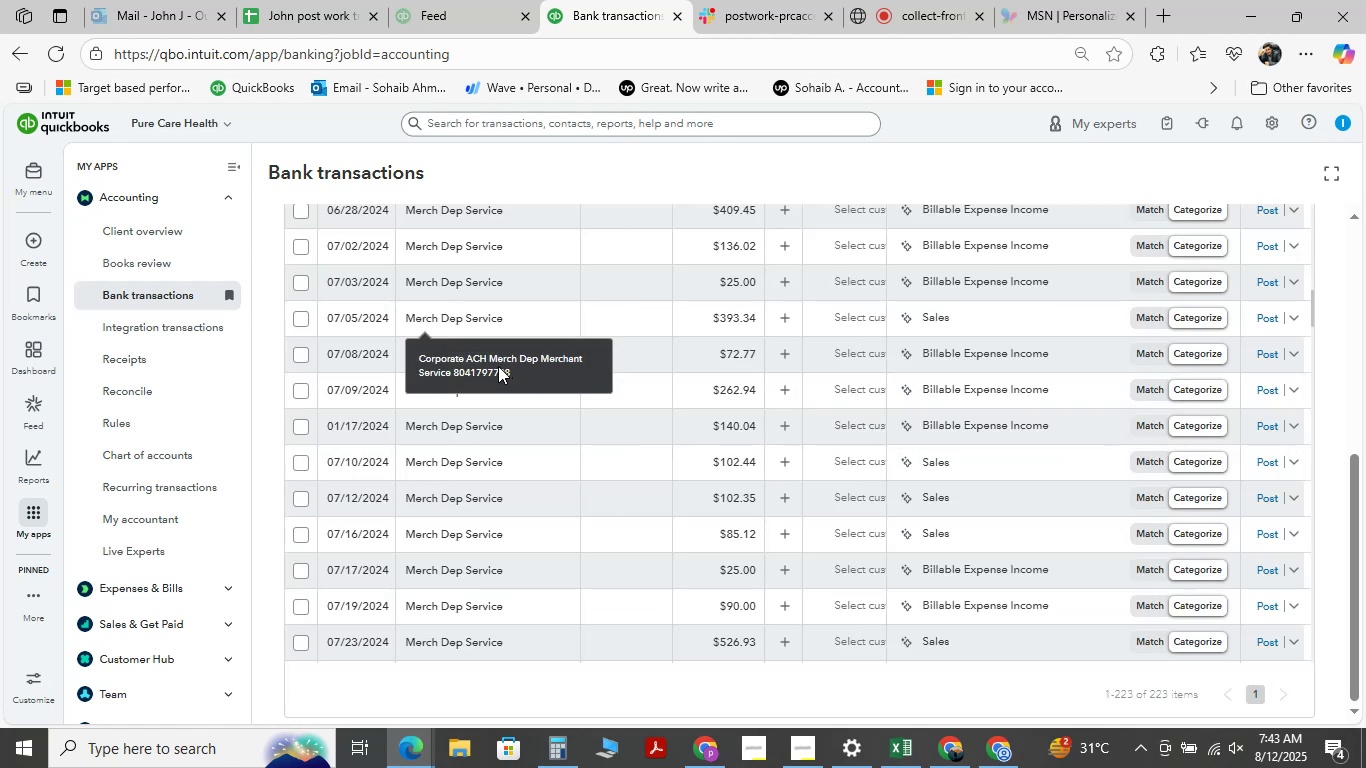 
wait(8.03)
 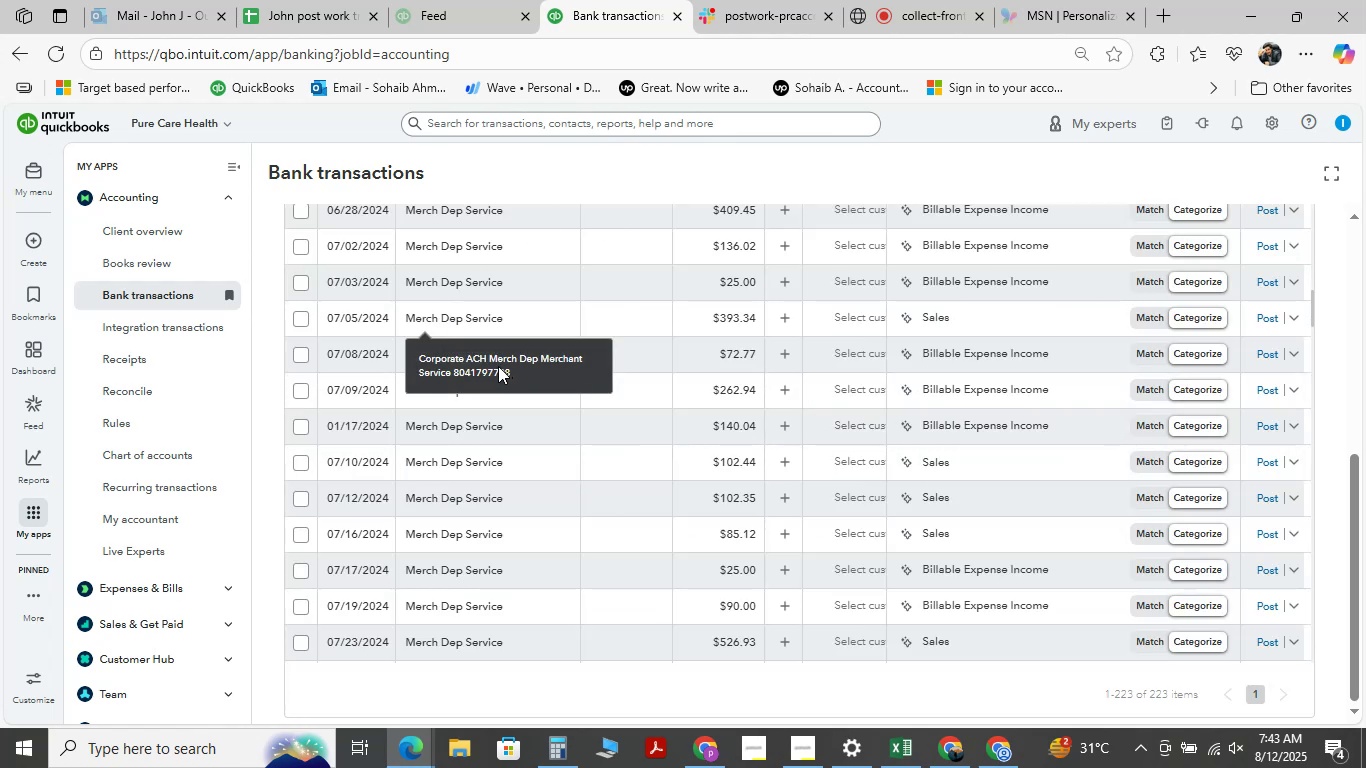 
left_click_drag(start_coordinate=[447, 610], to_coordinate=[453, 606])
 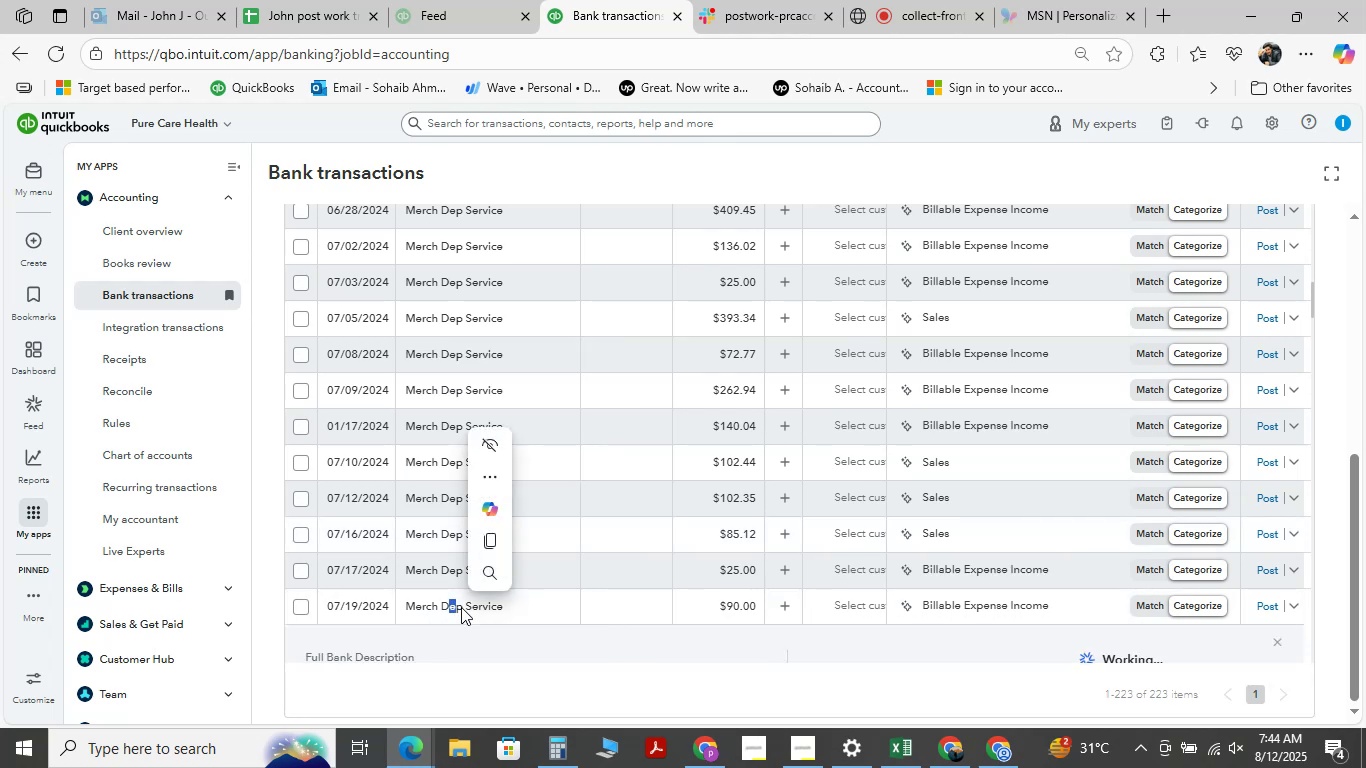 
mouse_move([453, 611])
 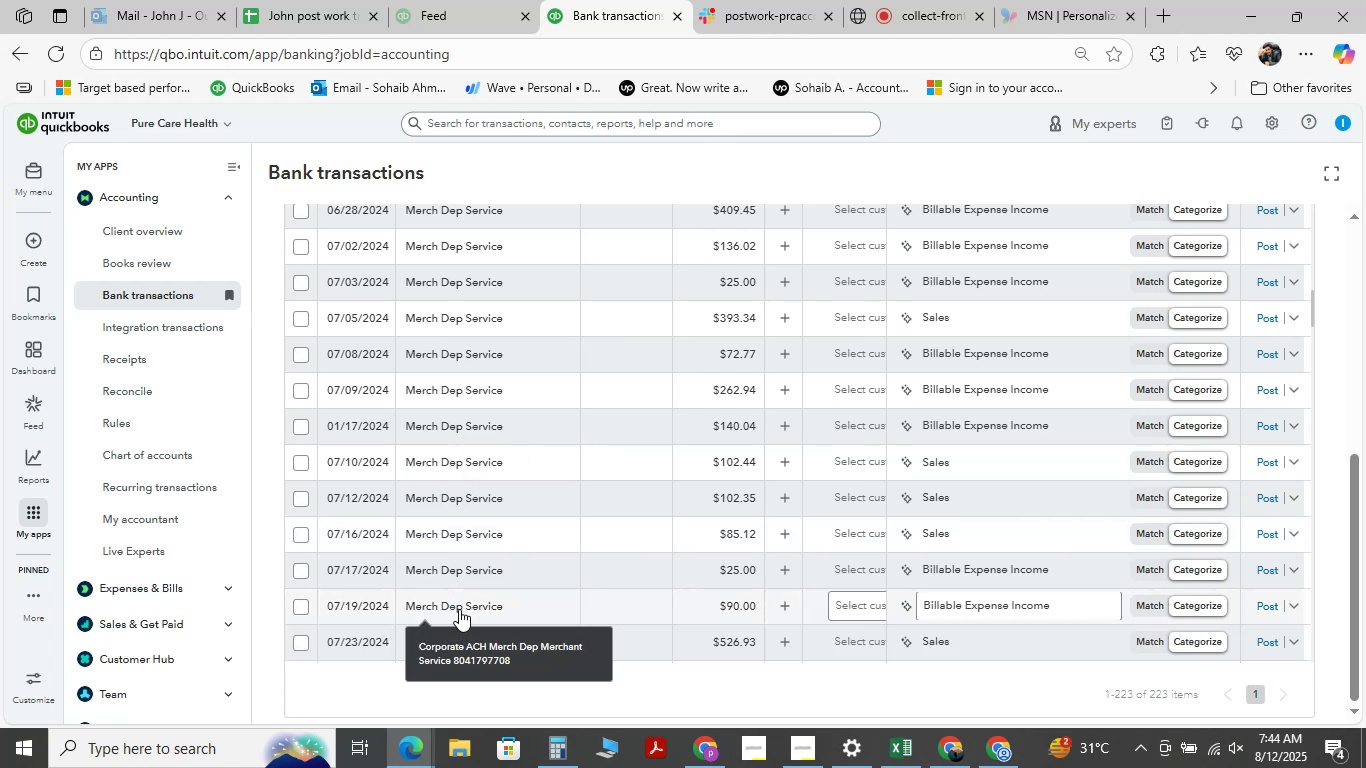 
left_click([459, 609])
 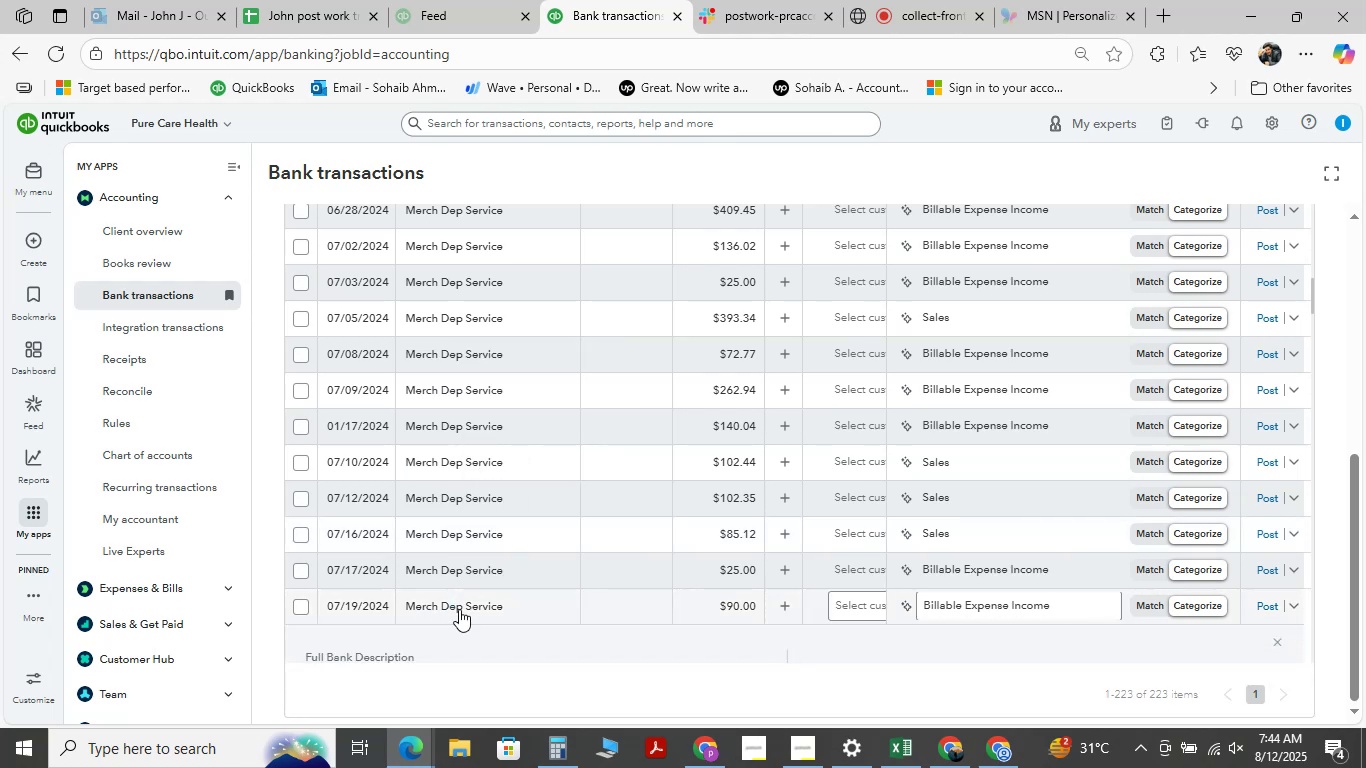 
left_click([459, 609])
 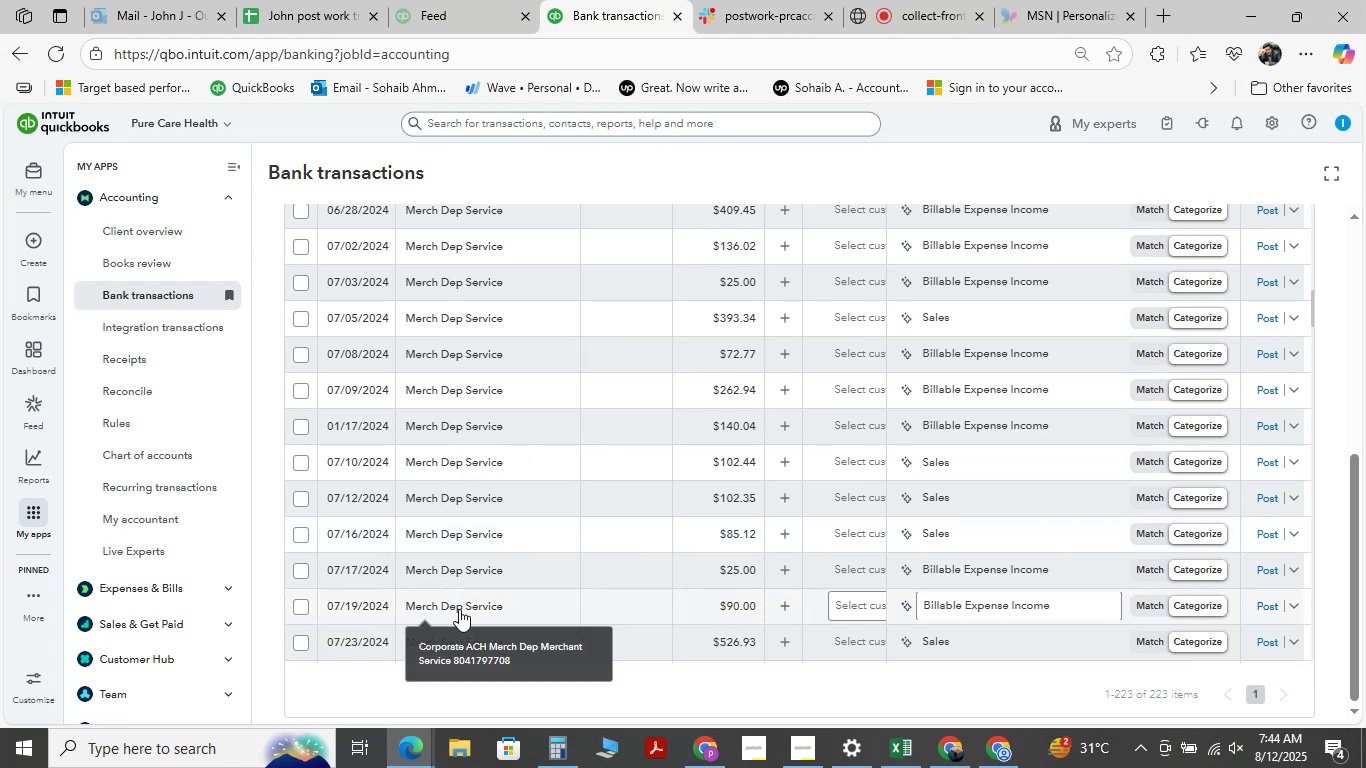 
left_click([459, 609])
 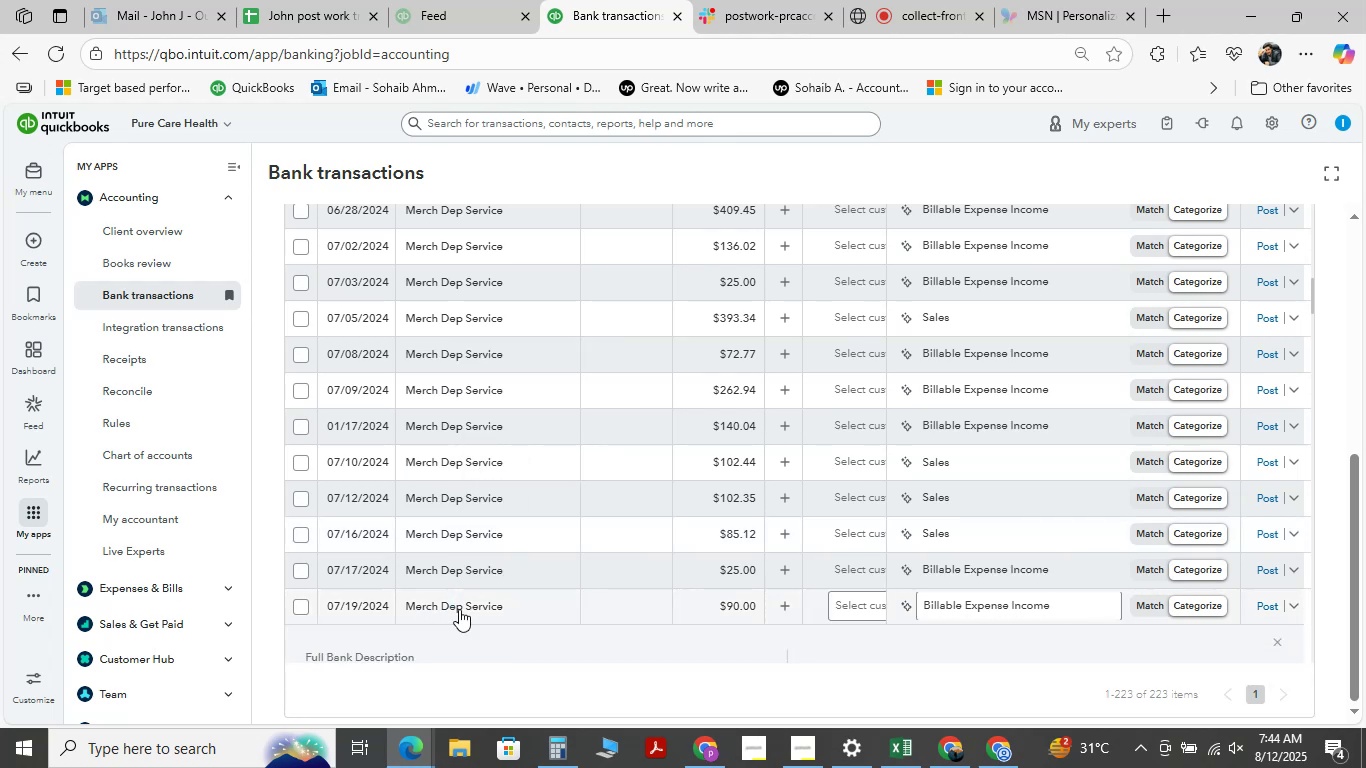 
scroll: coordinate [492, 485], scroll_direction: down, amount: 3.0
 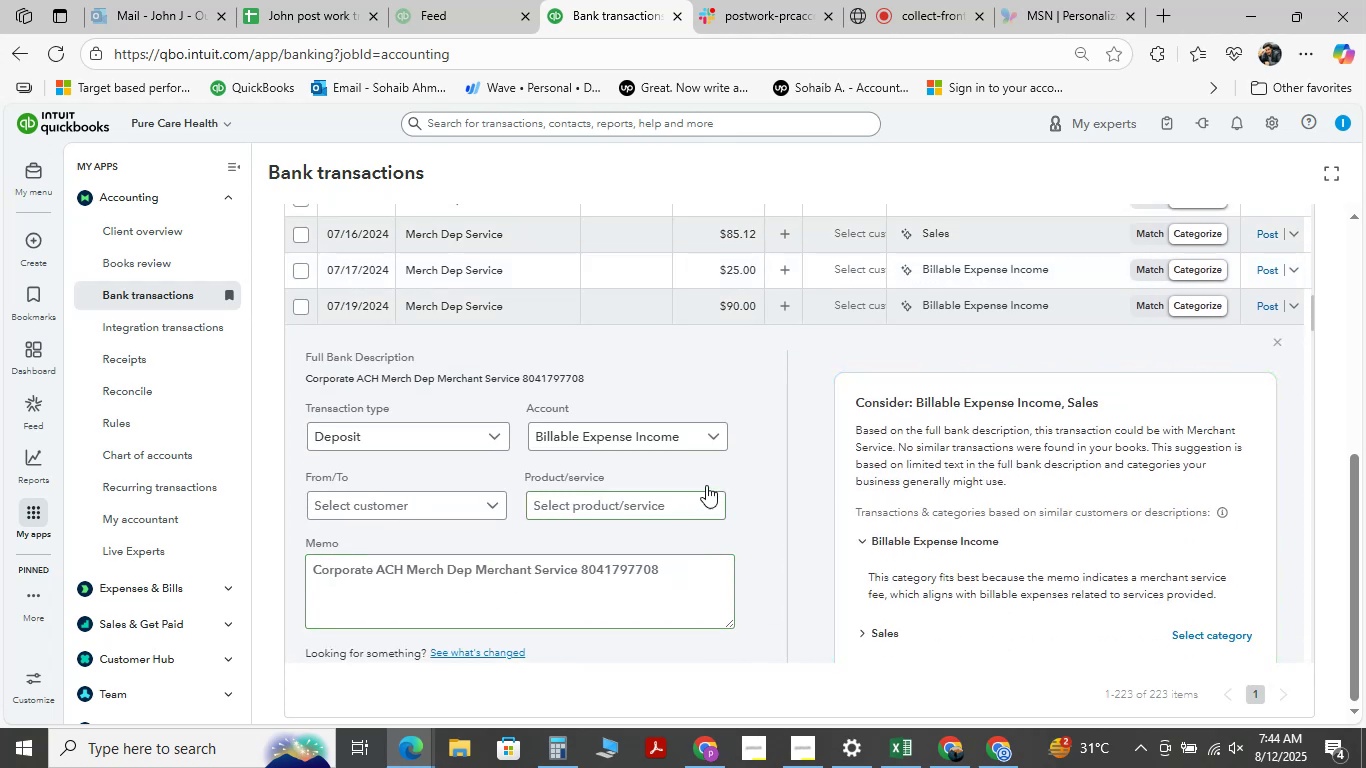 
left_click([1282, 336])
 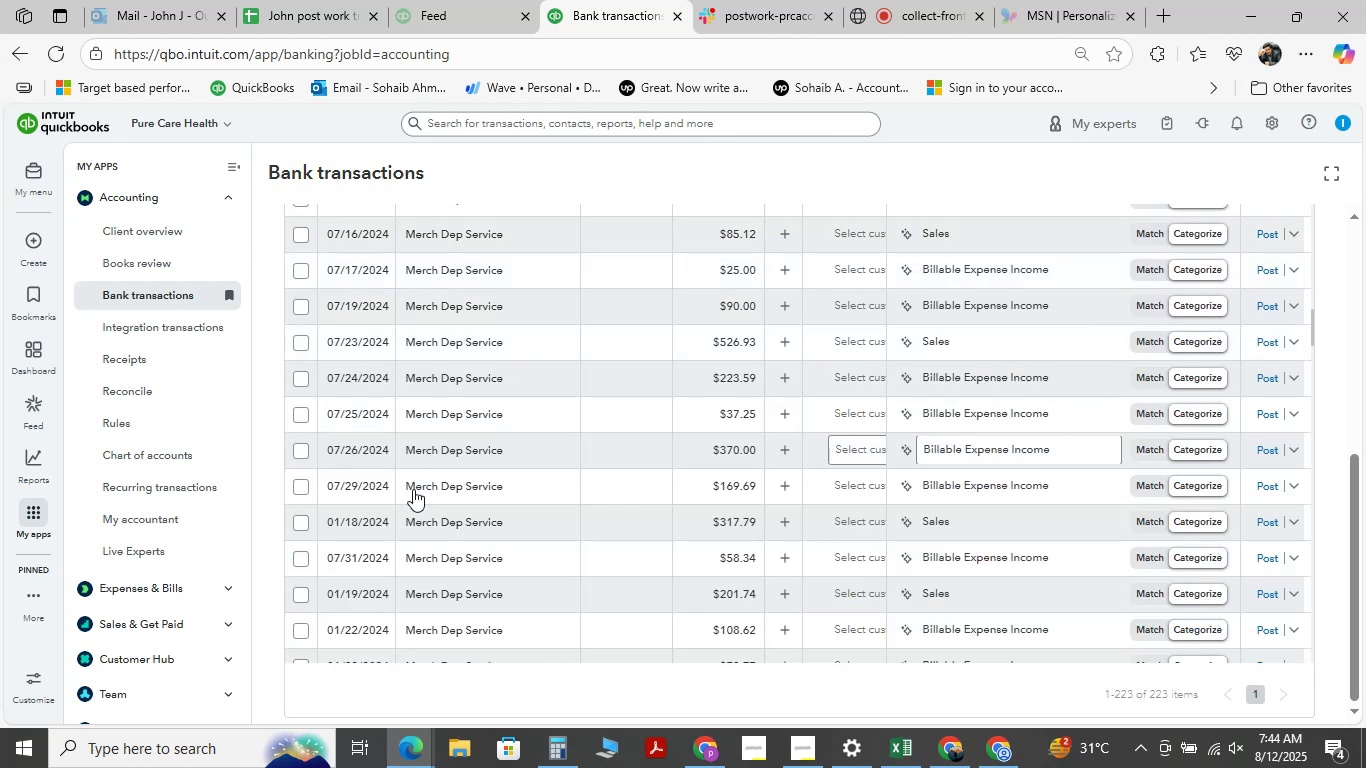 
left_click([434, 558])
 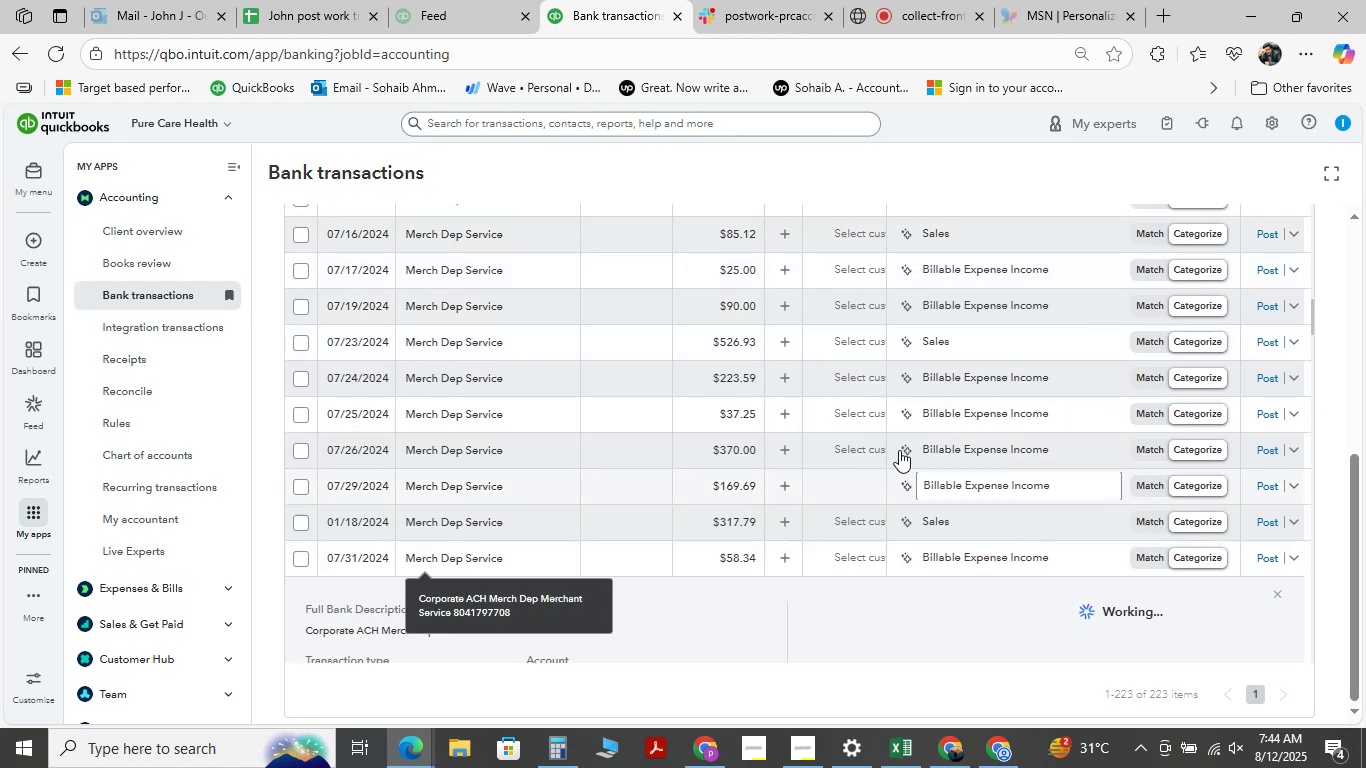 
scroll: coordinate [532, 445], scroll_direction: down, amount: 3.0
 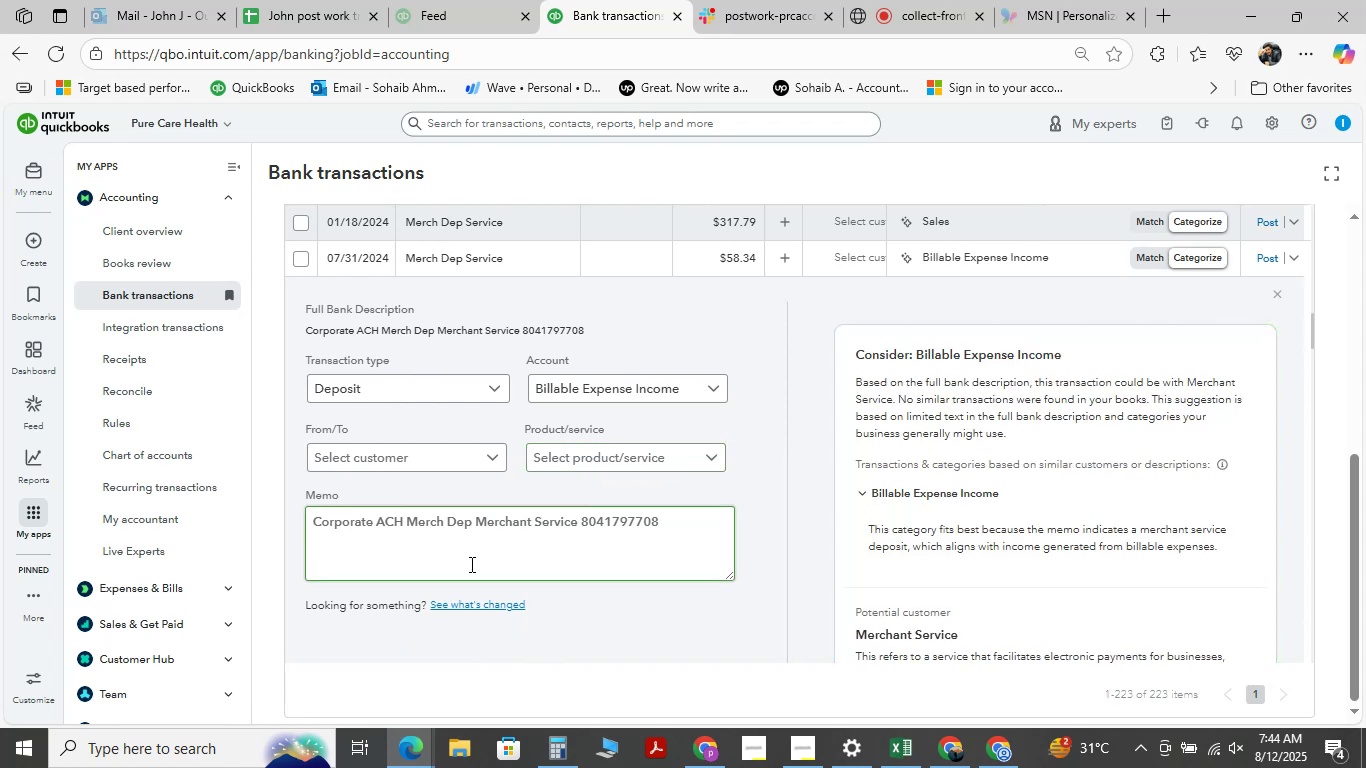 
wait(8.1)
 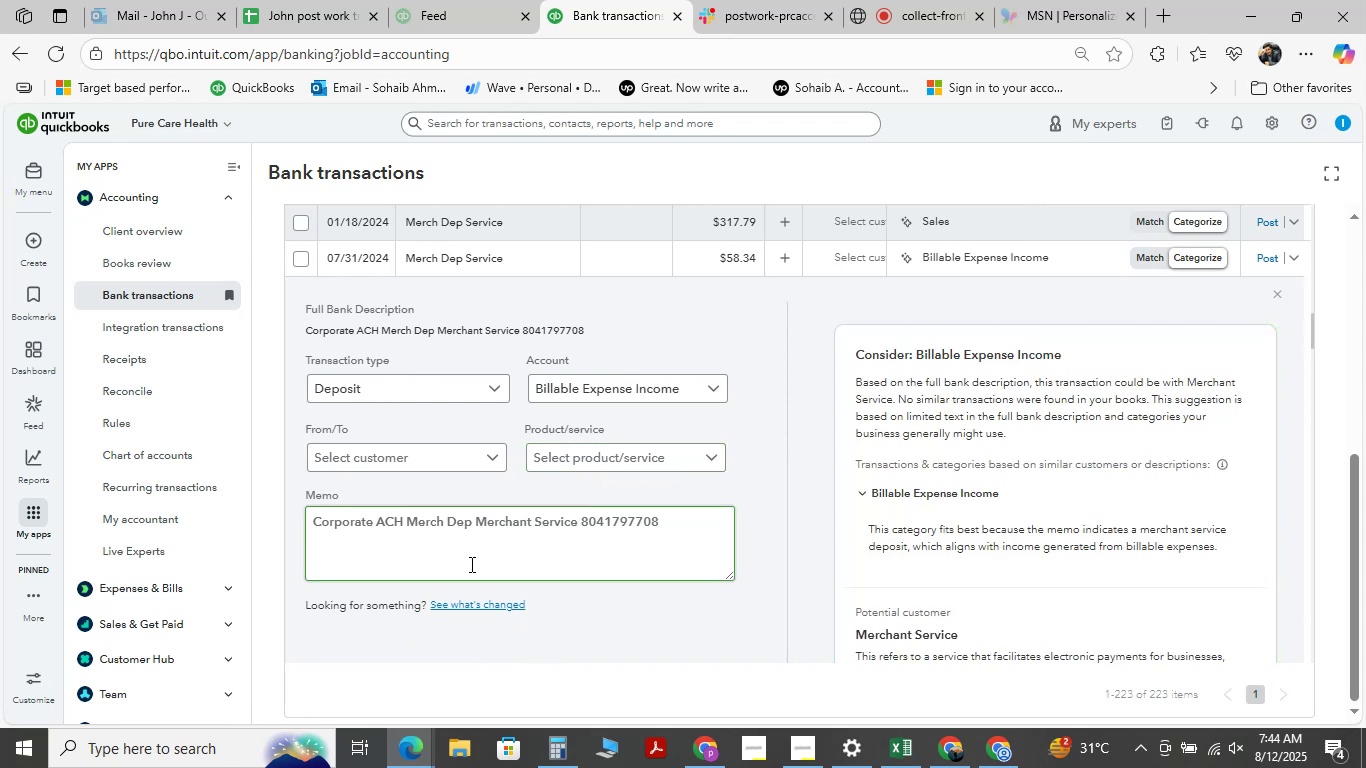 
left_click([1282, 296])
 